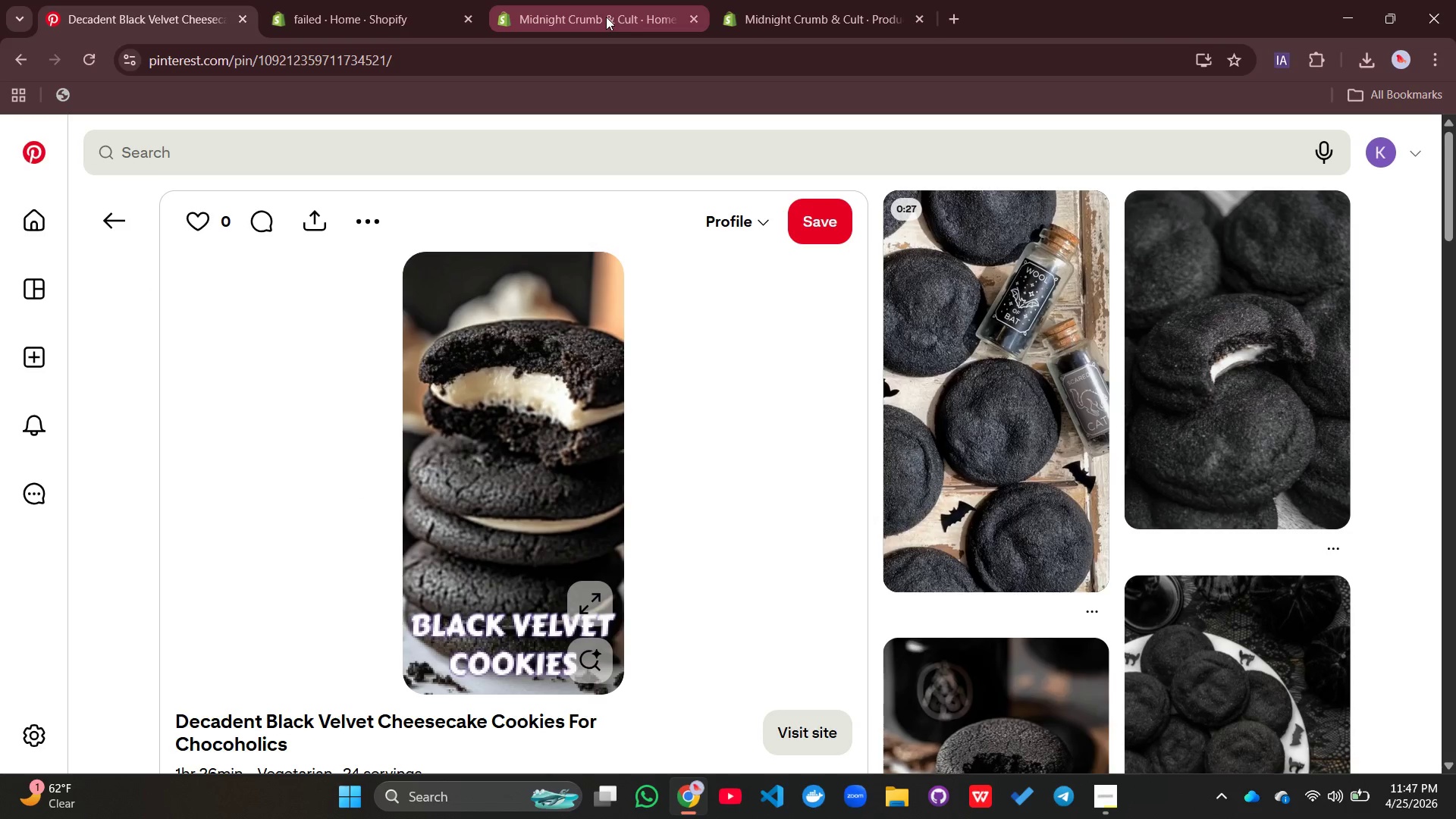 
wait(5.36)
 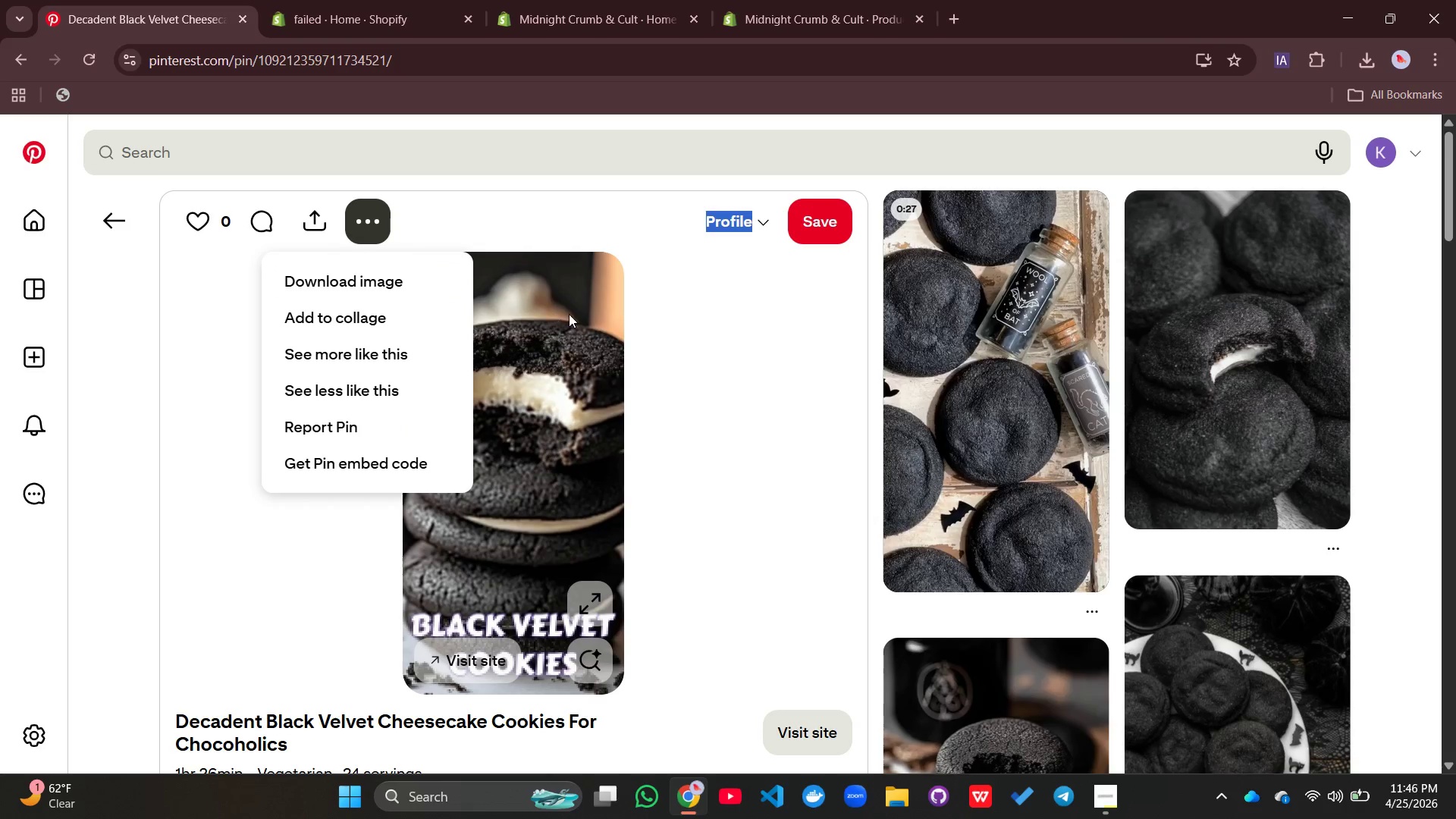 
left_click([808, 3])
 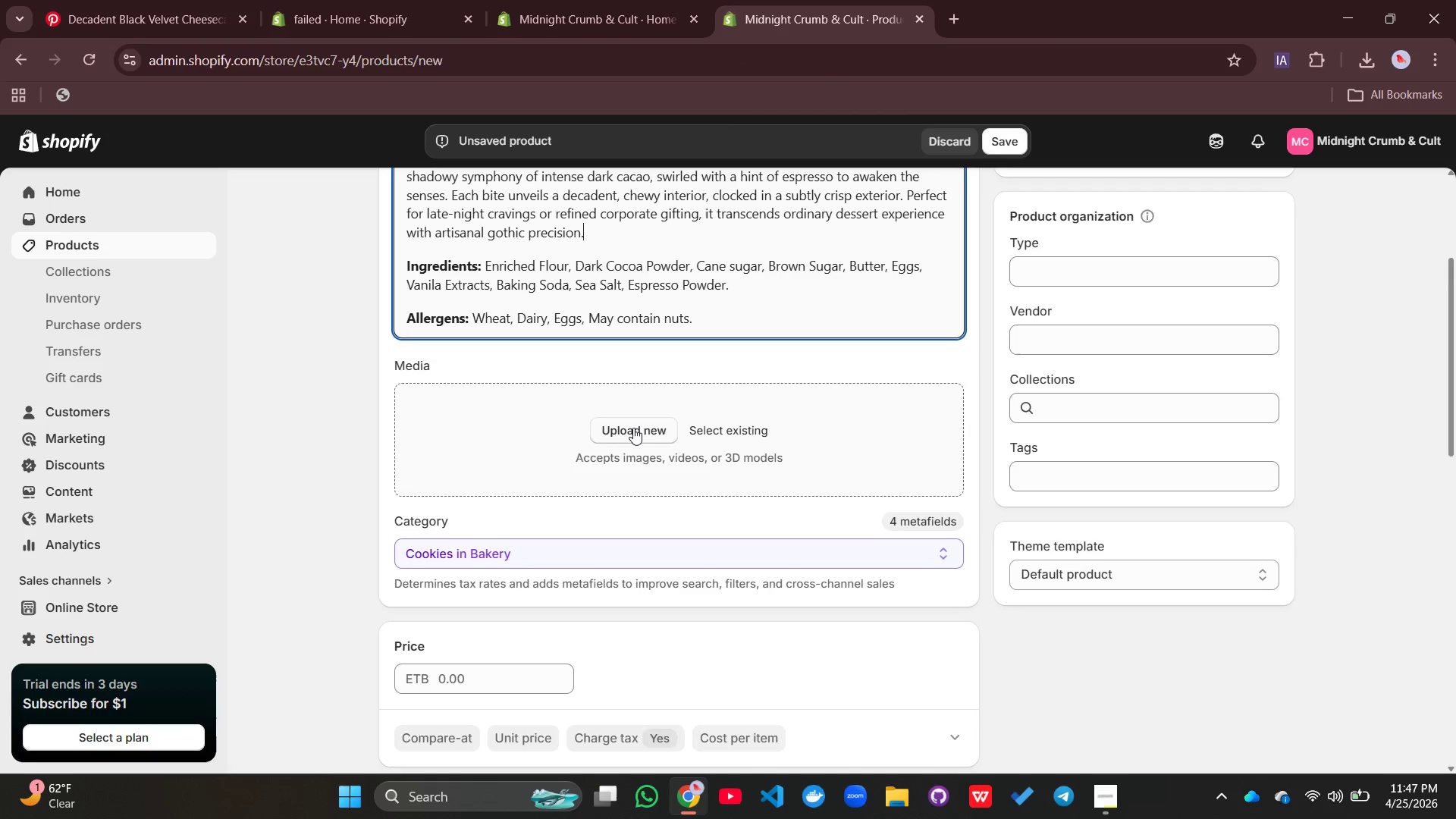 
left_click([634, 428])
 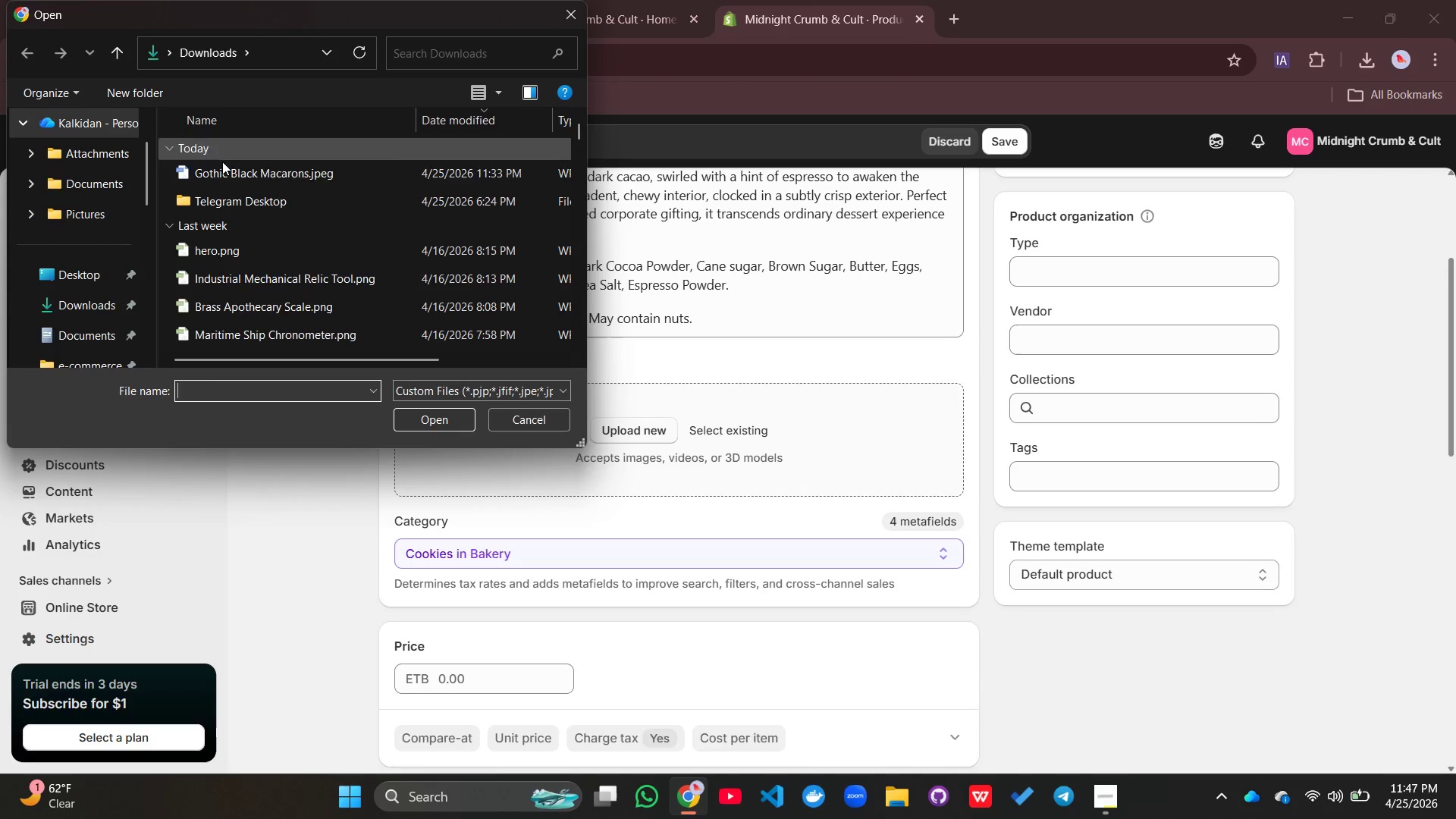 
left_click([228, 174])
 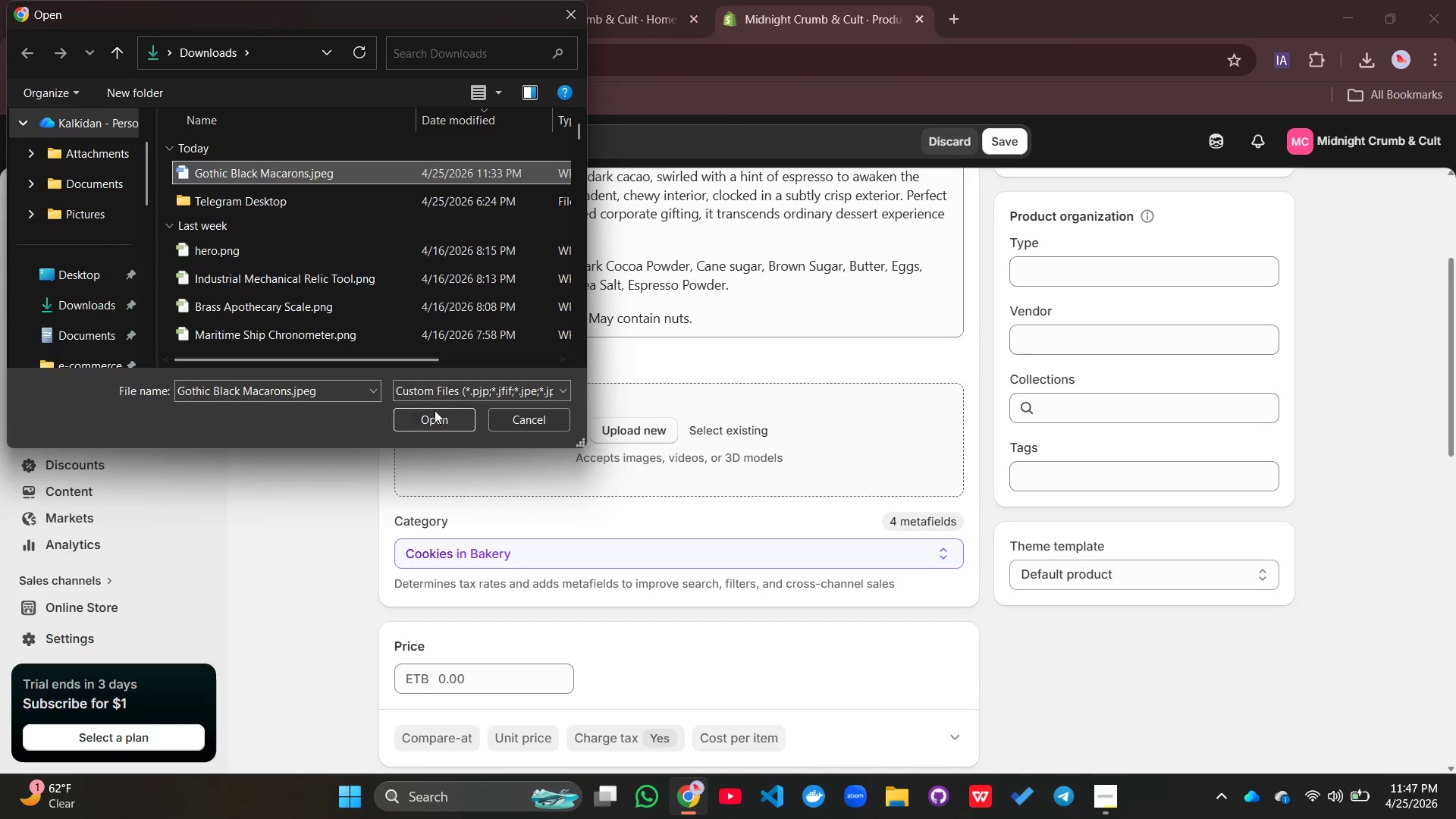 
left_click([435, 411])
 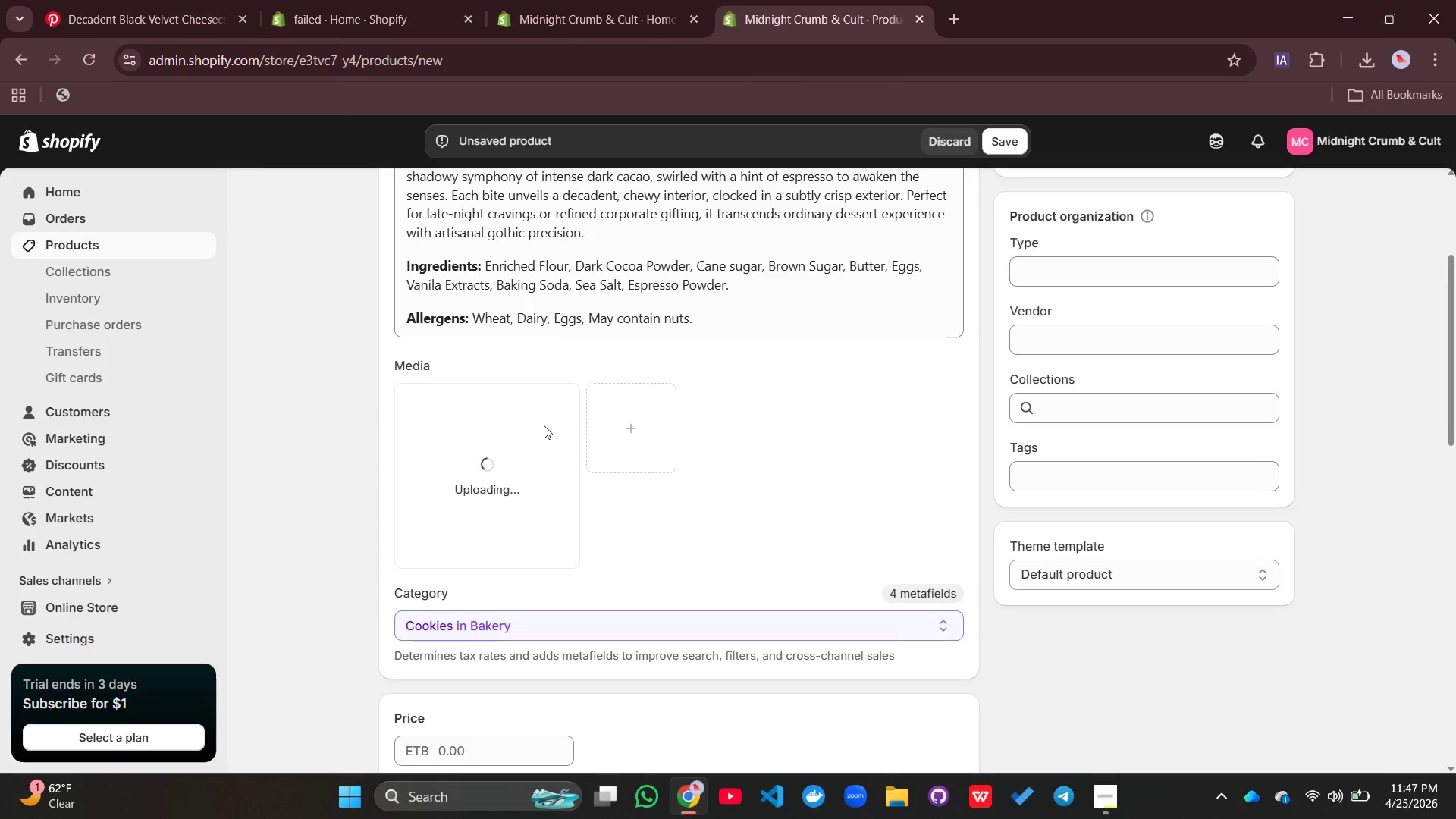 
scroll: coordinate [544, 425], scroll_direction: down, amount: 3.0
 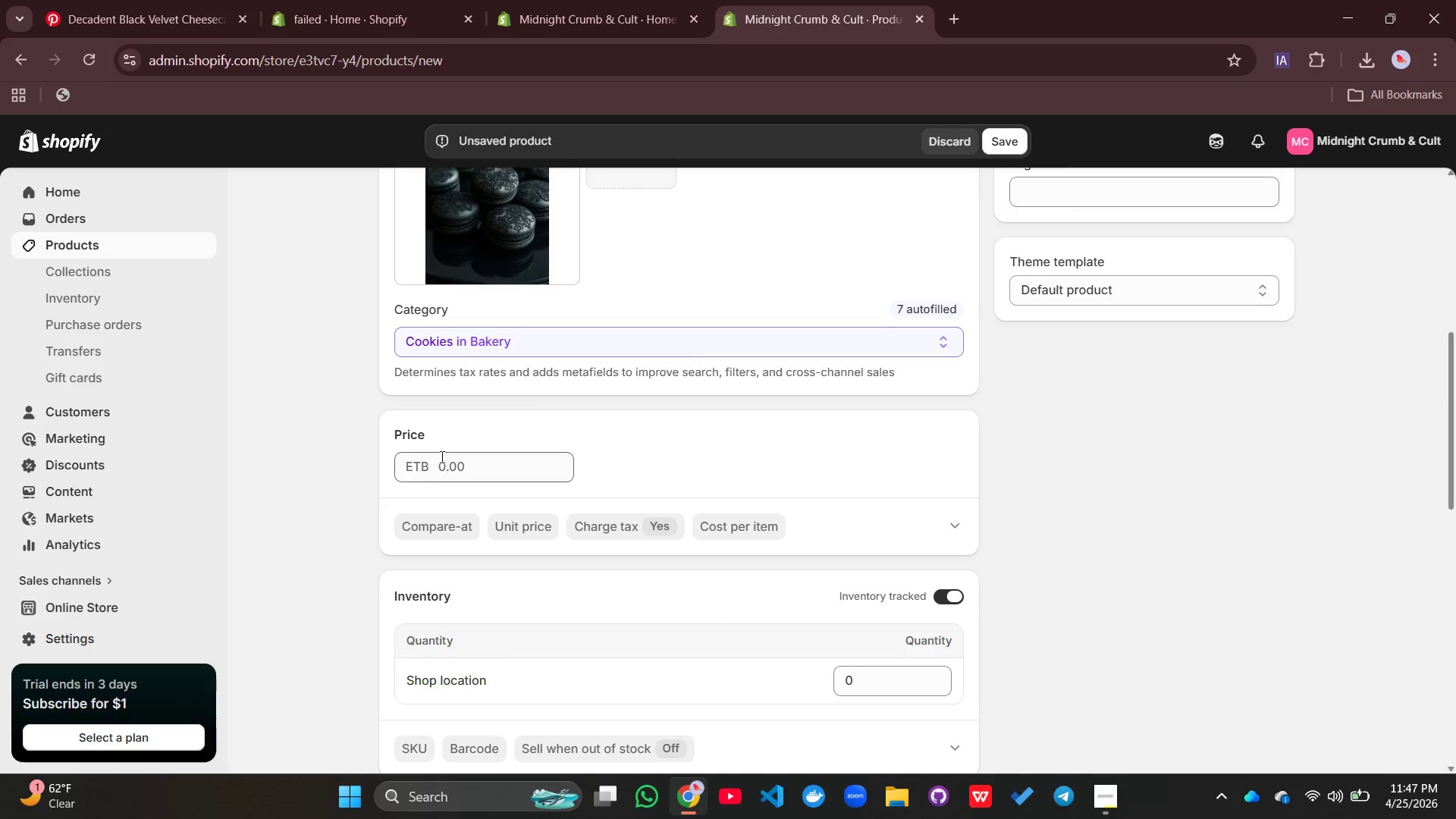 
wait(7.69)
 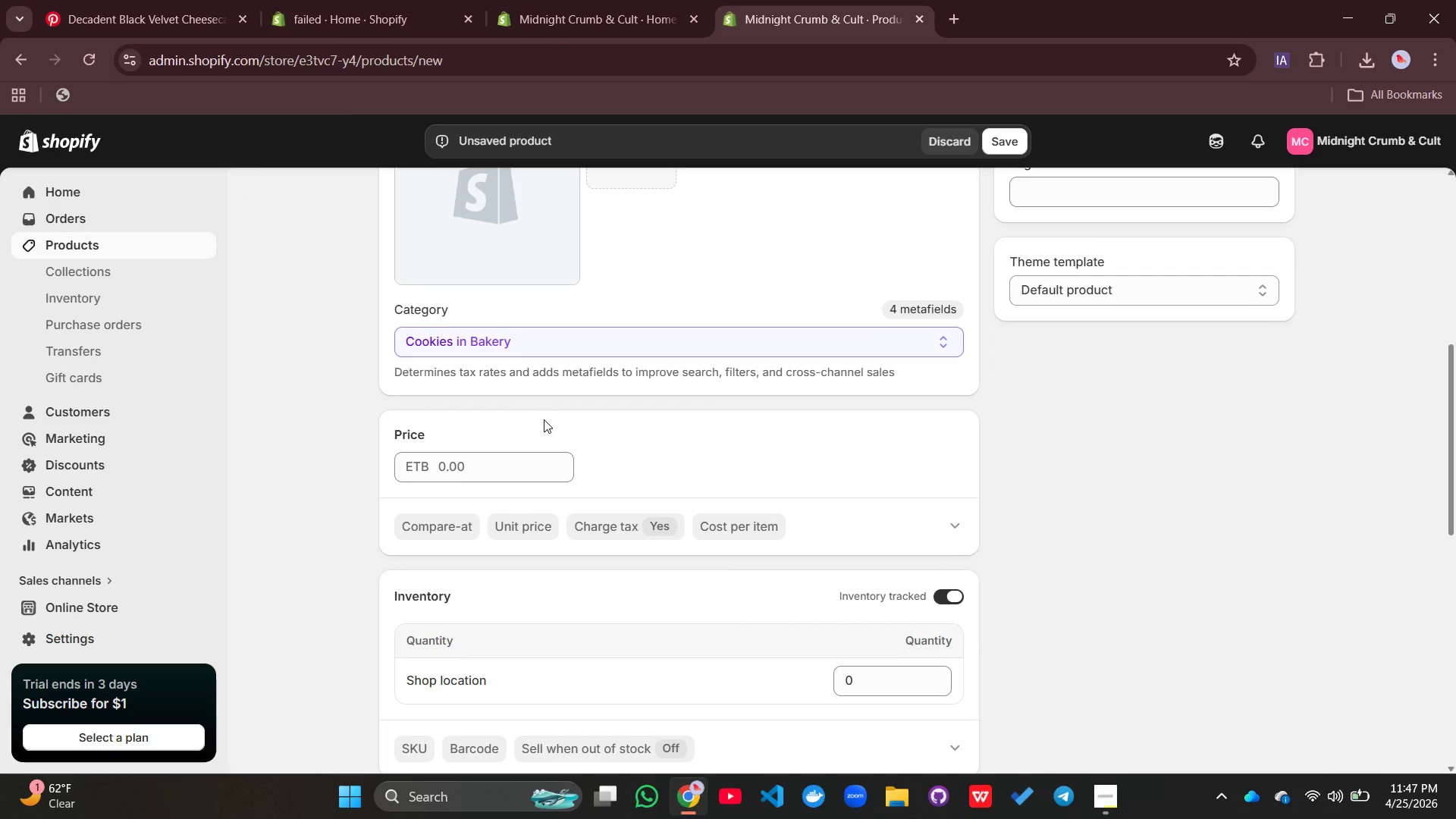 
key(6)
 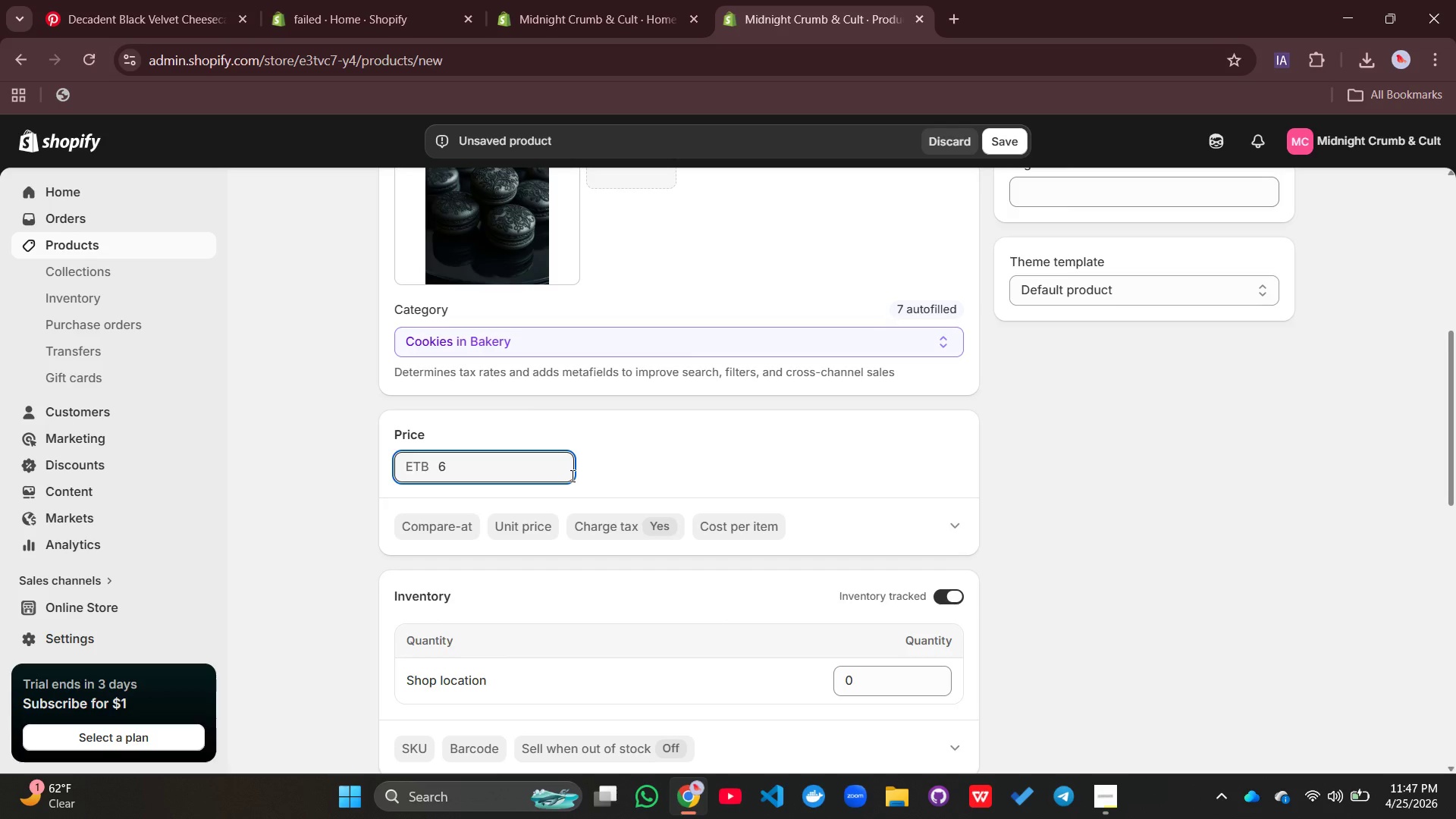 
scroll: coordinate [571, 475], scroll_direction: down, amount: 2.0
 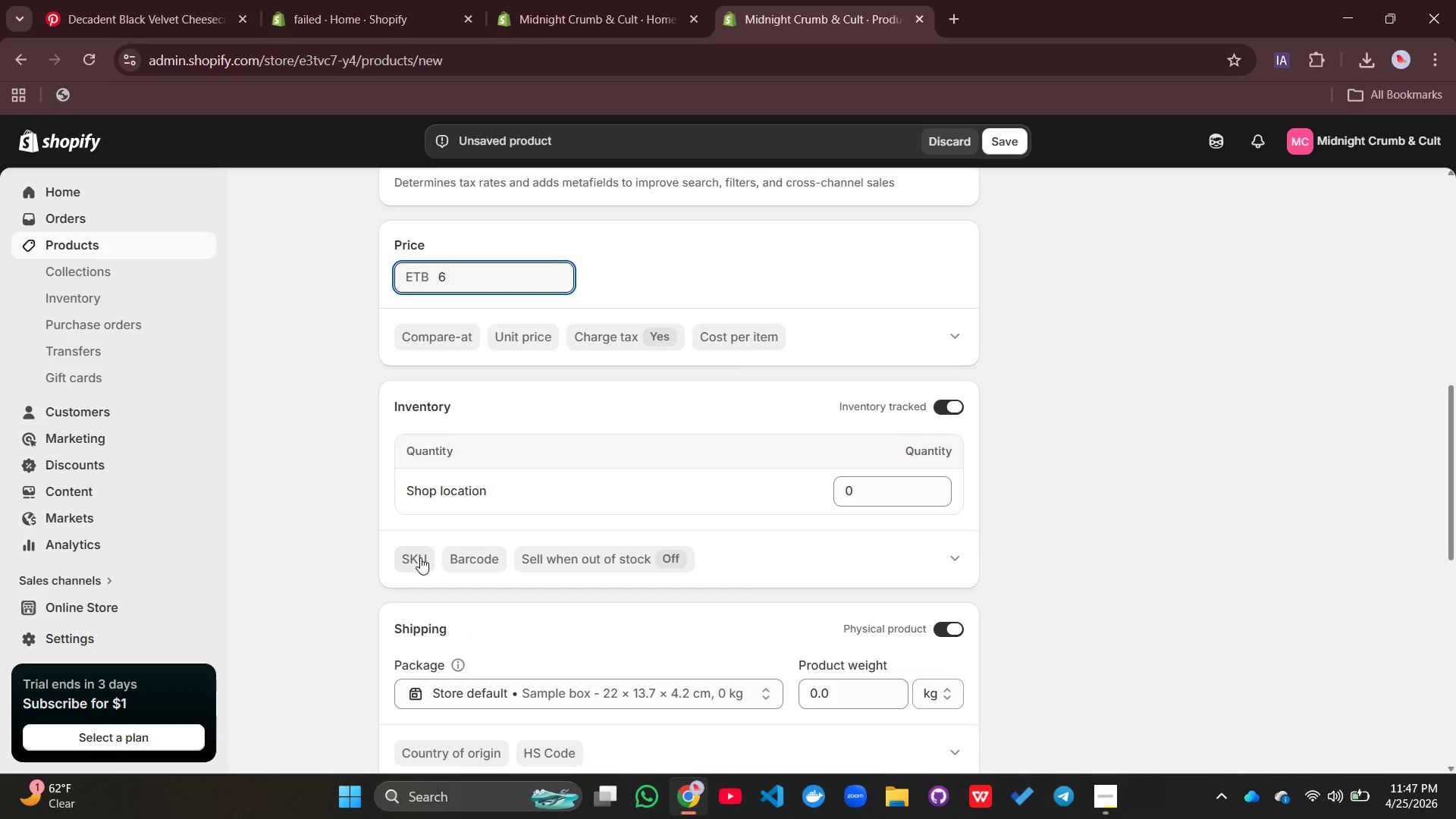 
left_click([420, 557])
 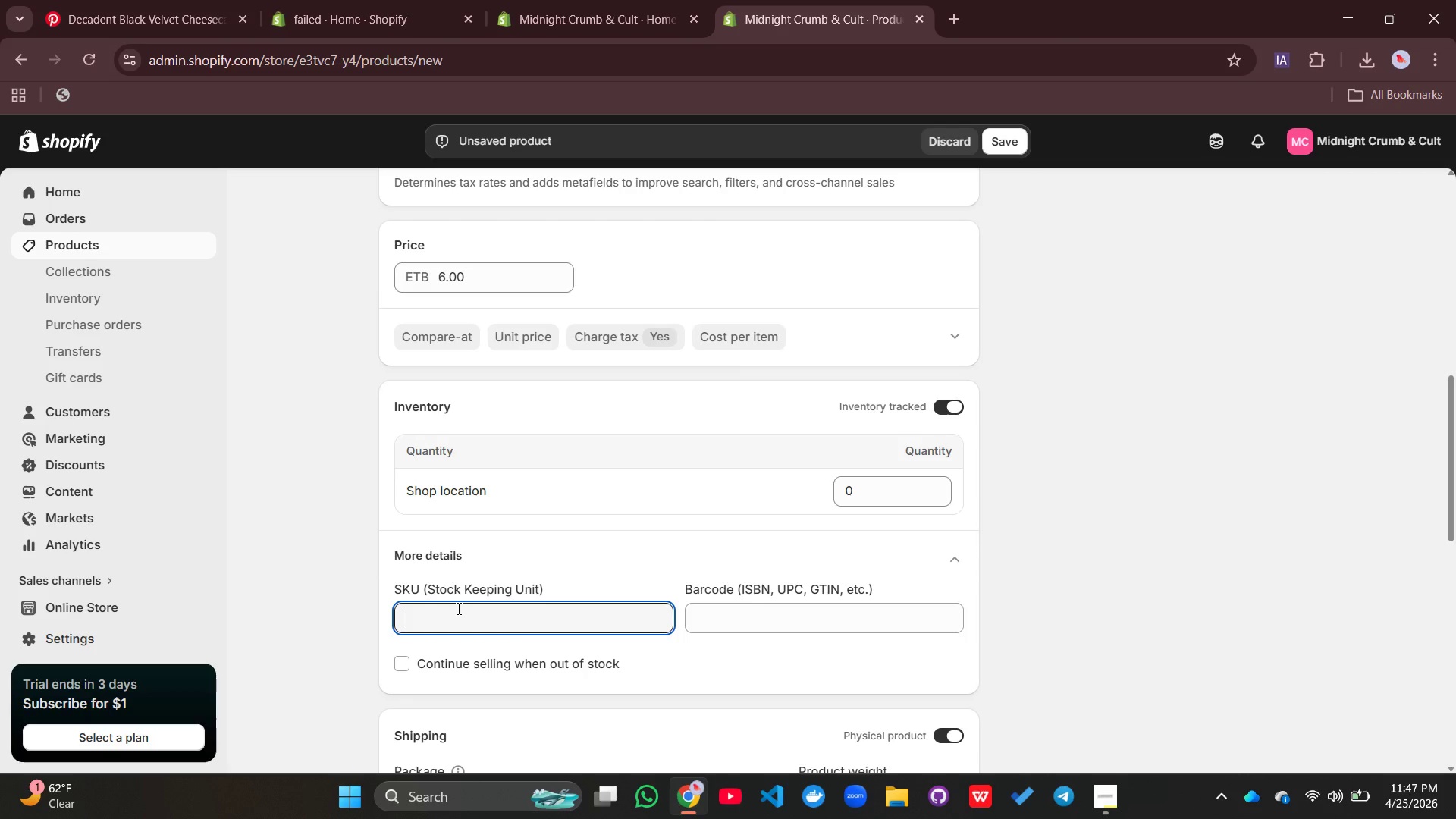 
type(BVC-001)
 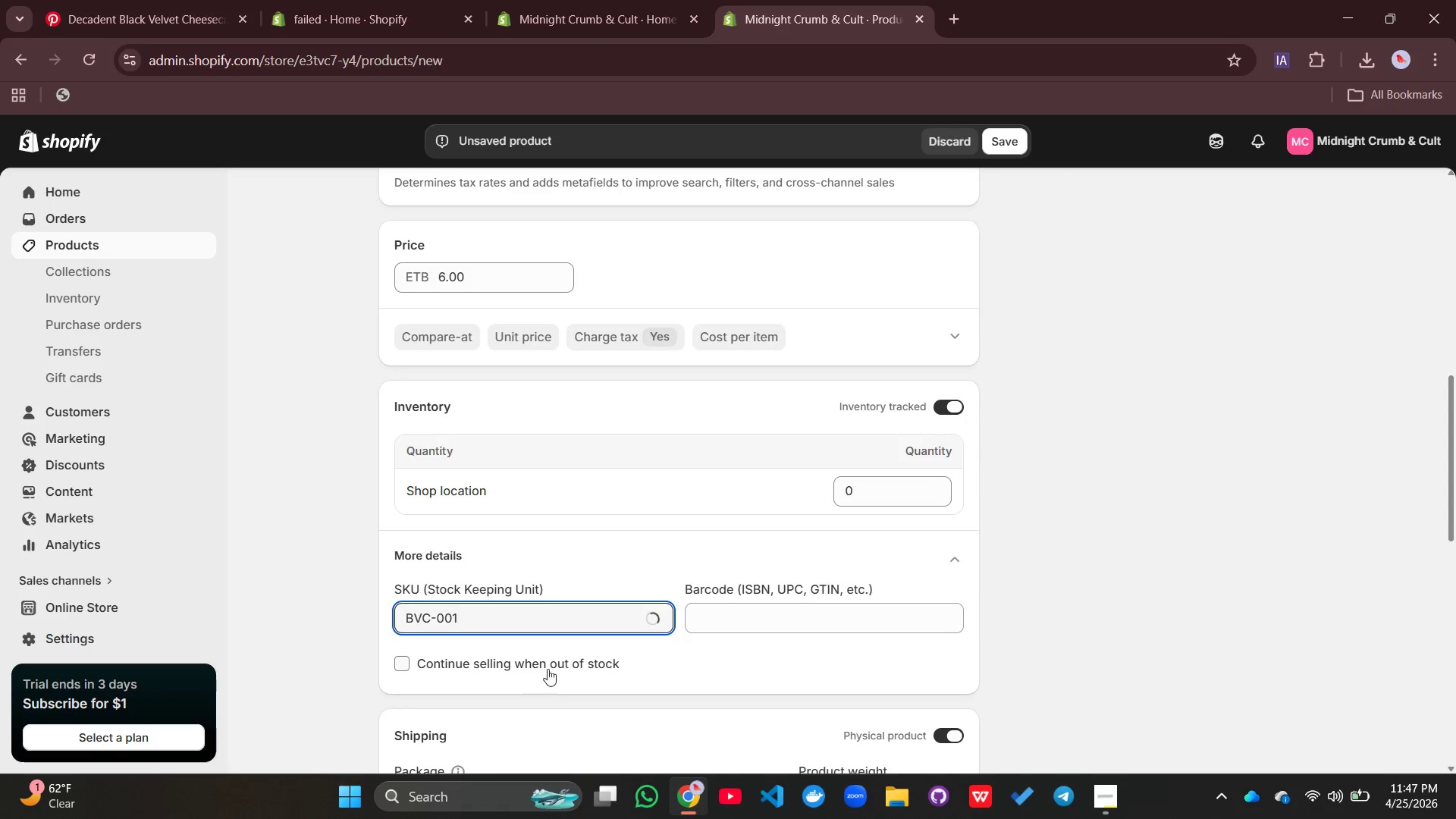 
scroll: coordinate [474, 419], scroll_direction: down, amount: 11.0
 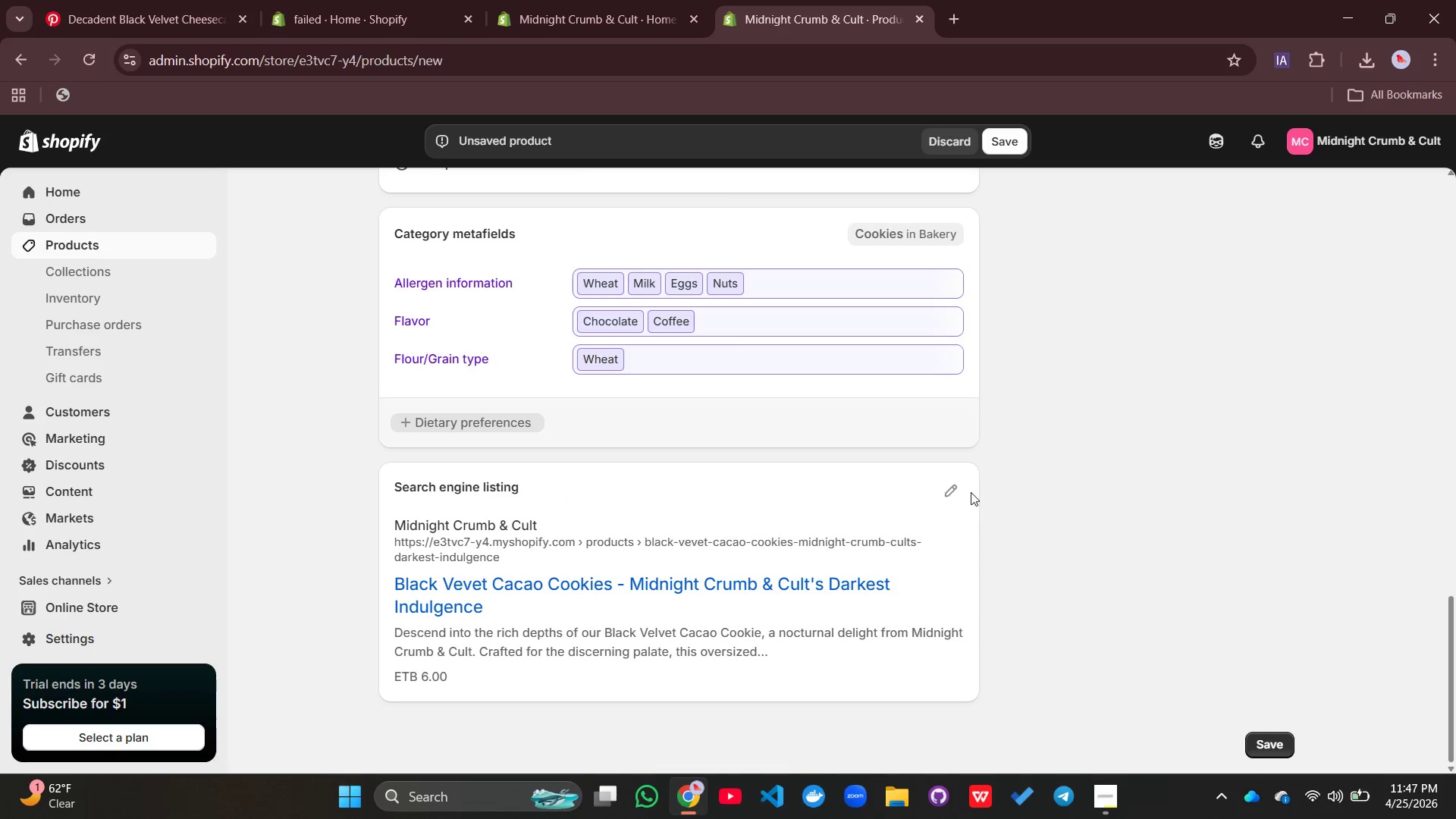 
mouse_move([983, 493])
 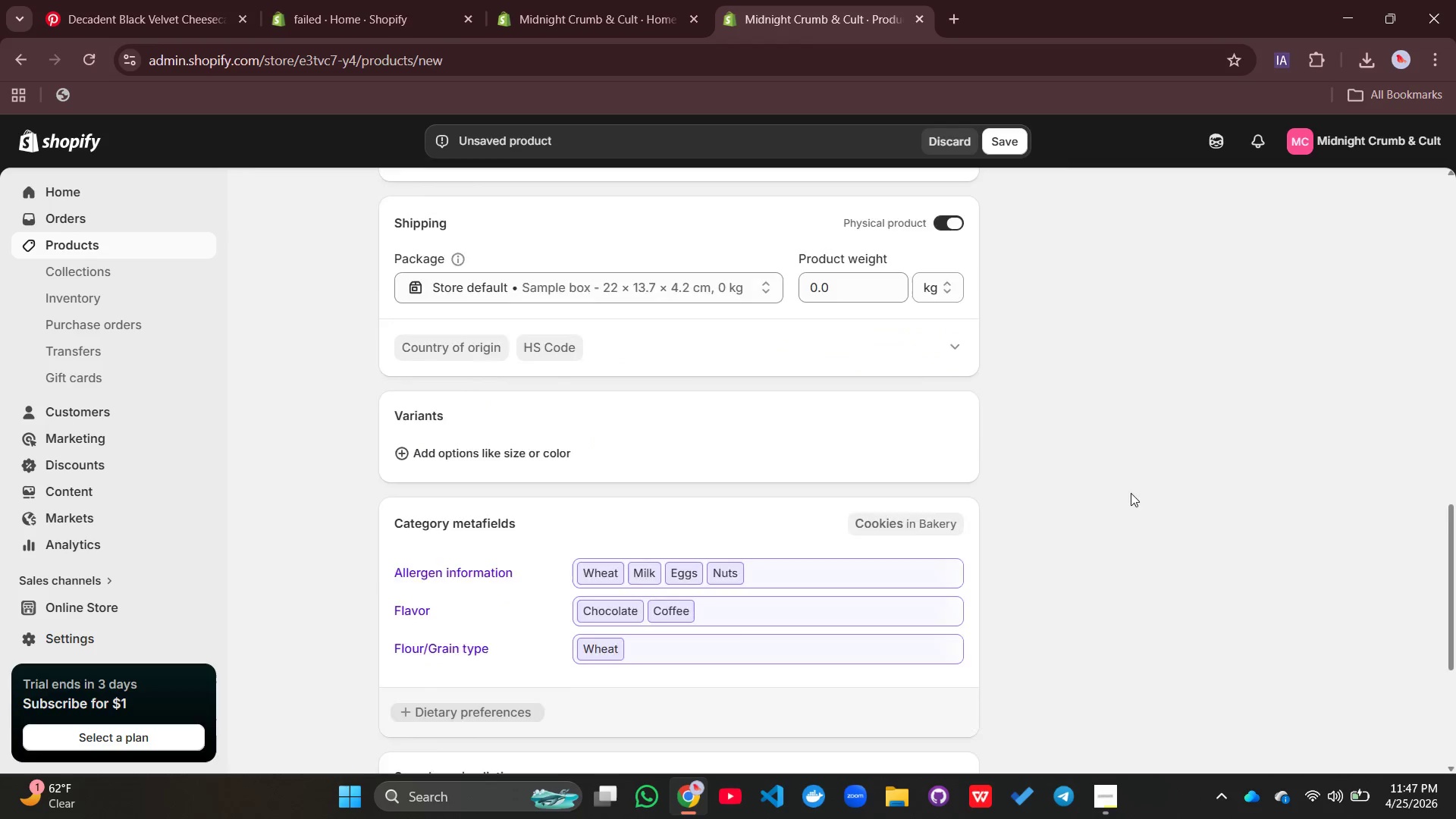 
scroll: coordinate [1193, 483], scroll_direction: up, amount: 15.0
 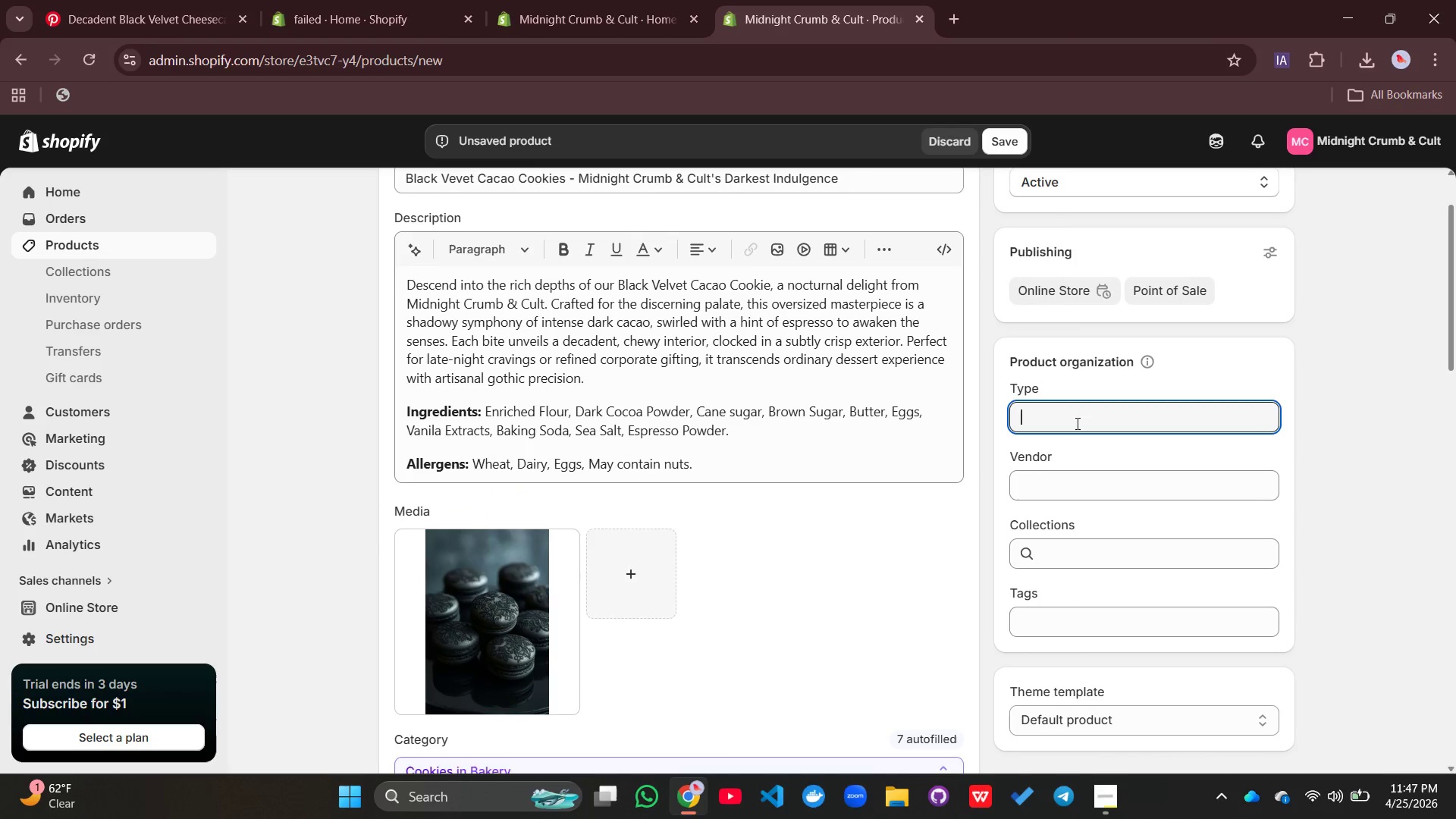 
left_click([1076, 423])
 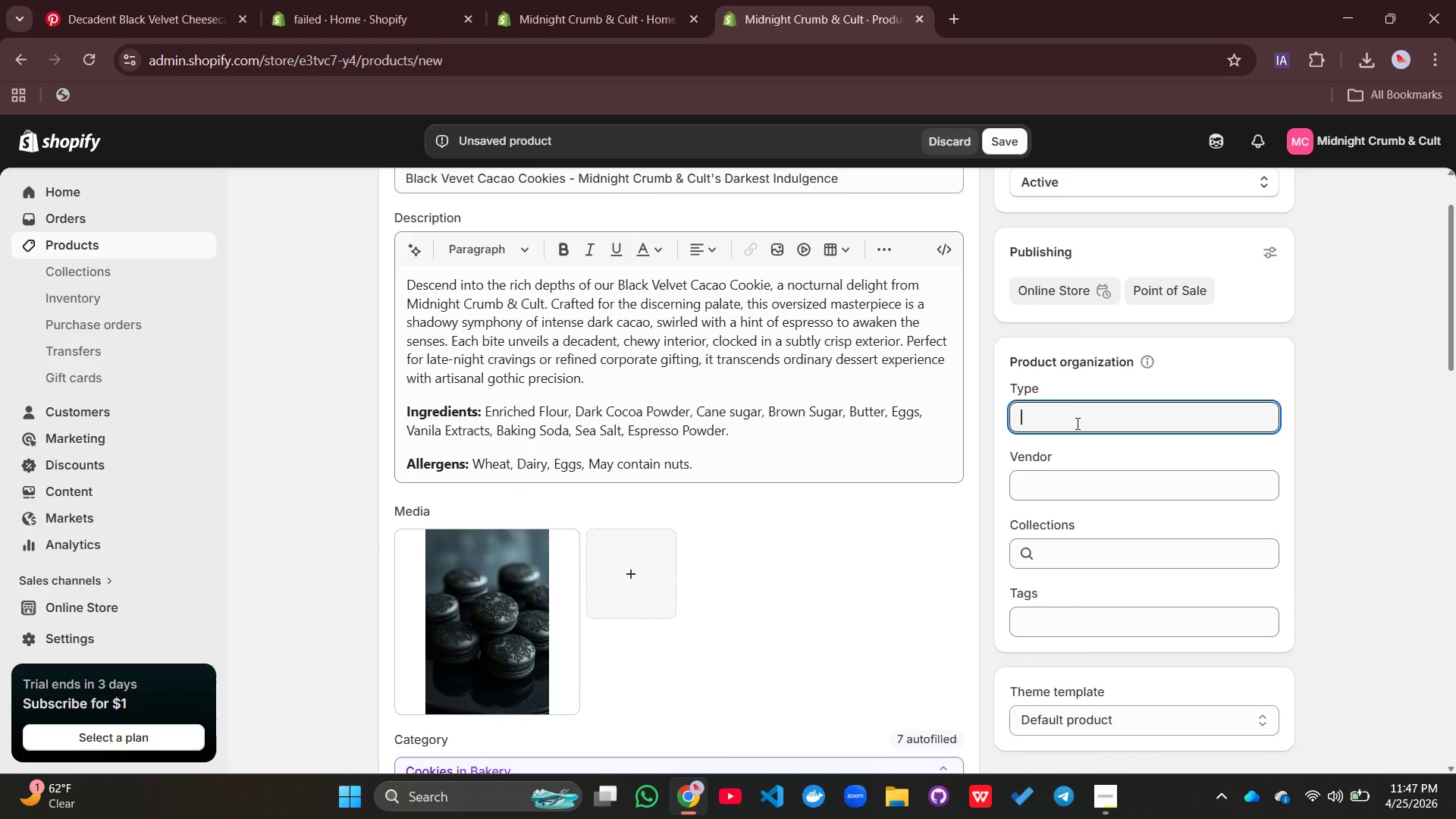 
type(Cookie)
 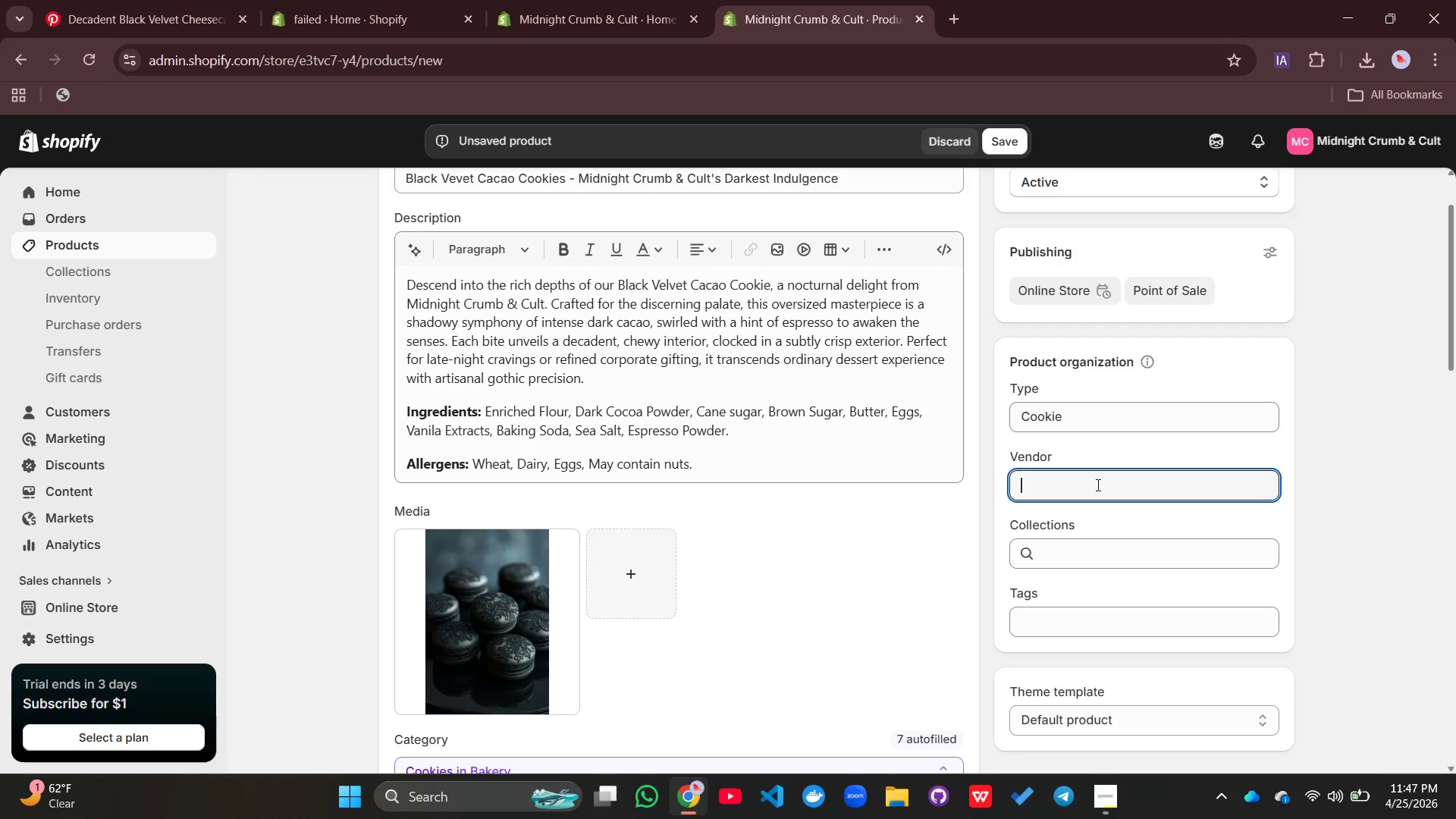 
wait(6.3)
 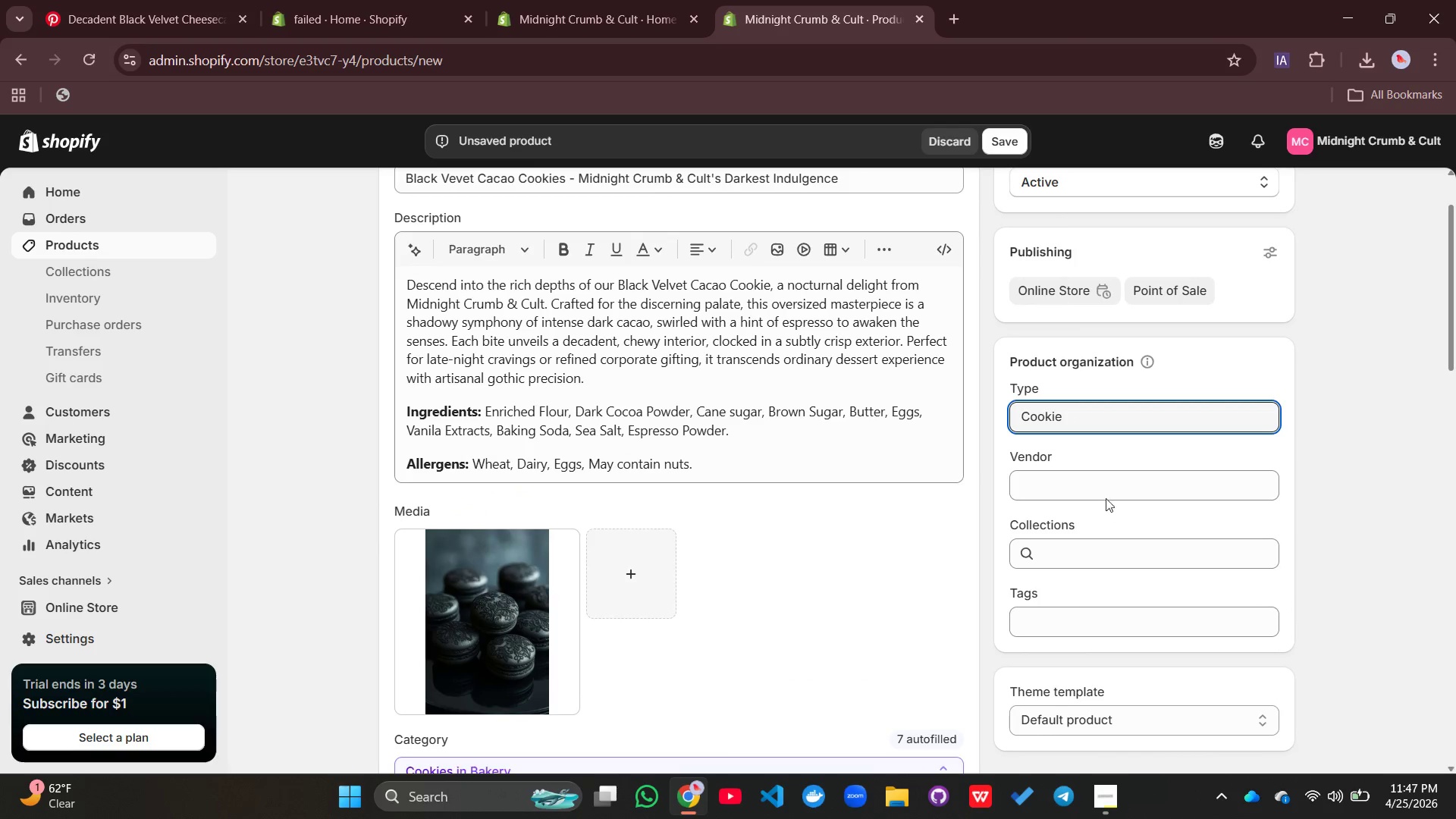 
type(Midnight Crumb & nu)
key(Backspace)
key(Backspace)
type(Cult)
 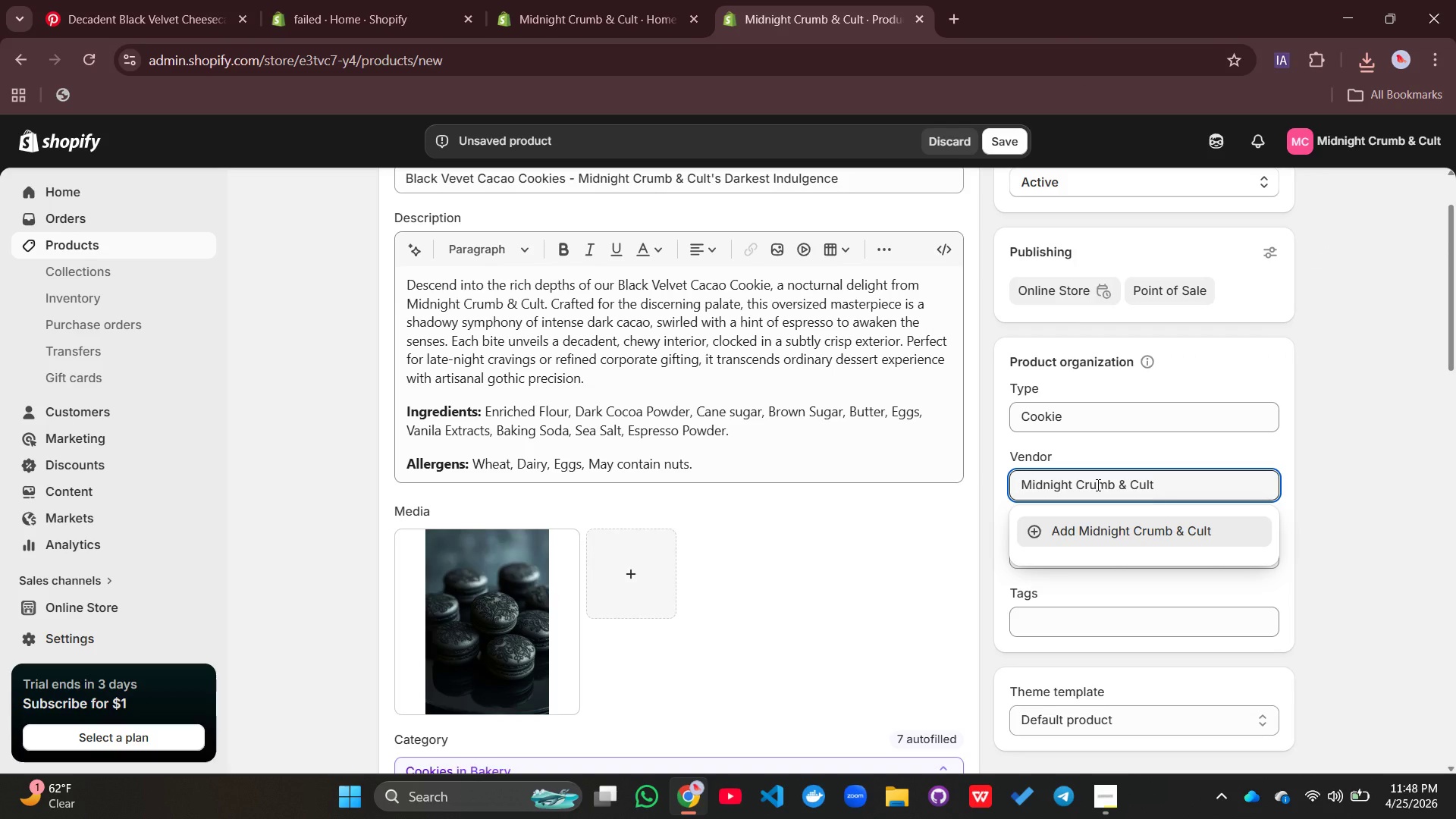 
left_click([1343, 497])
 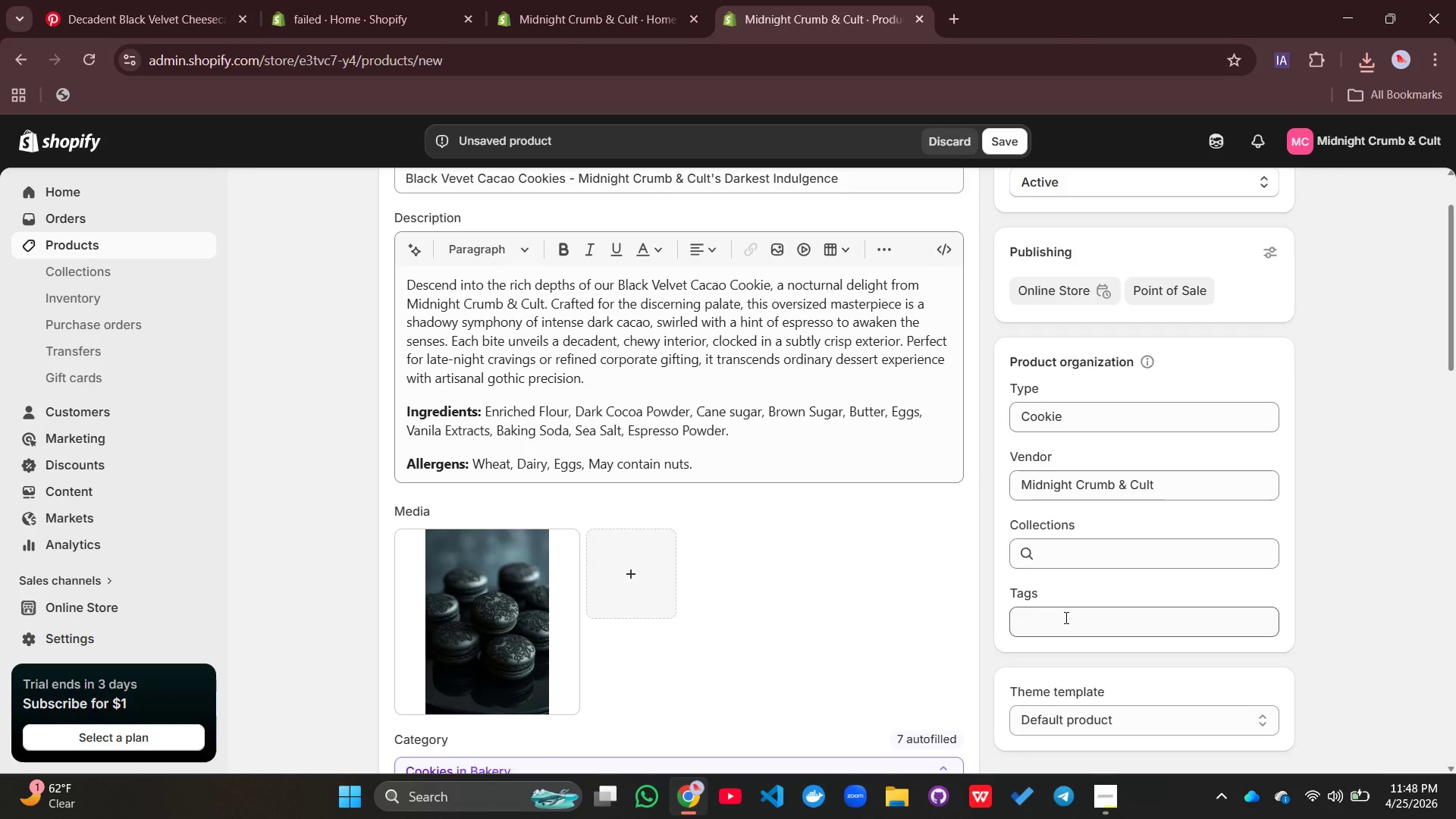 
left_click([1065, 617])
 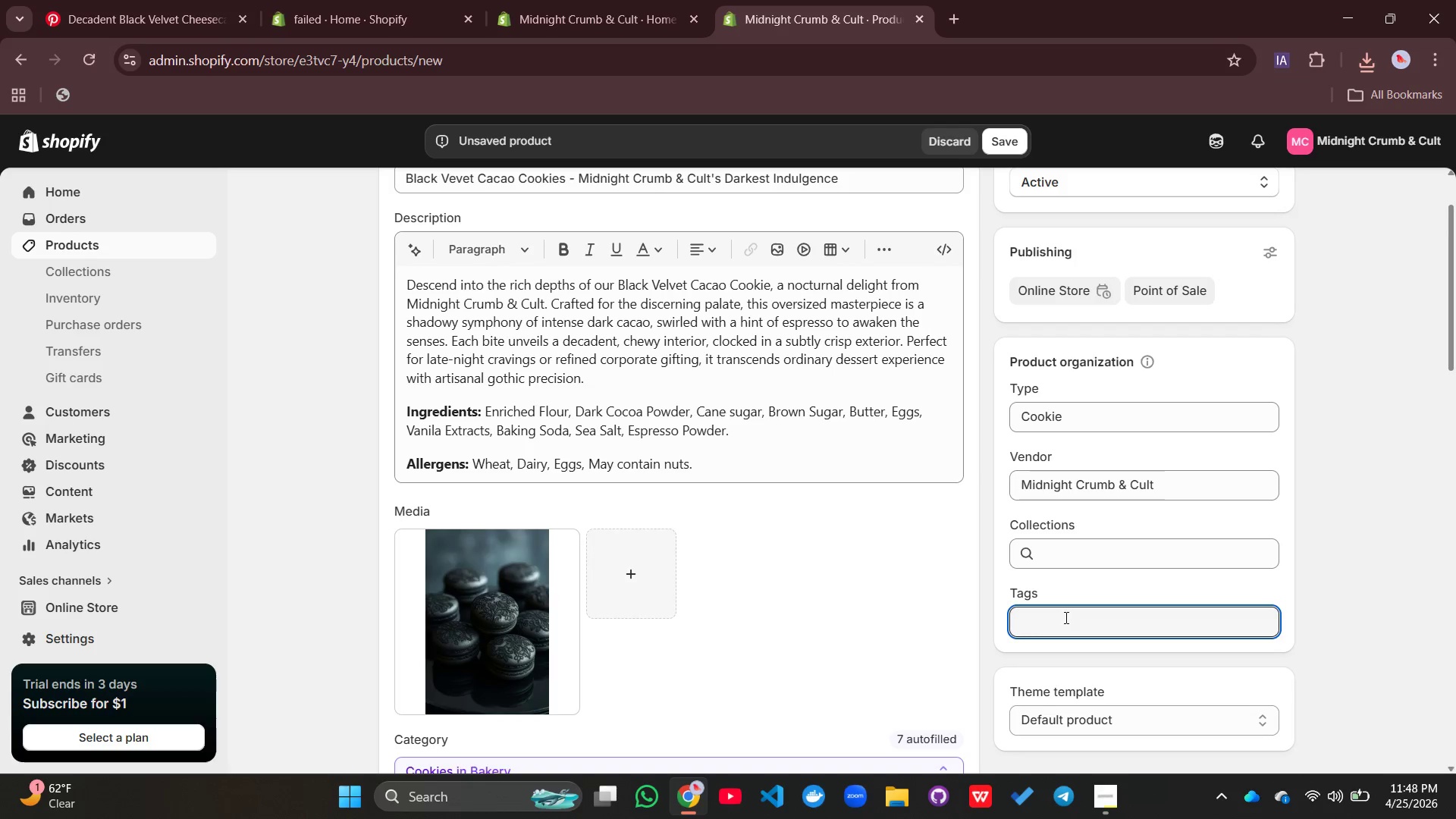 
type(Dark Chocolate, Cacao, Gourmet, After Hours, Corporate Gift, Best sellers)
 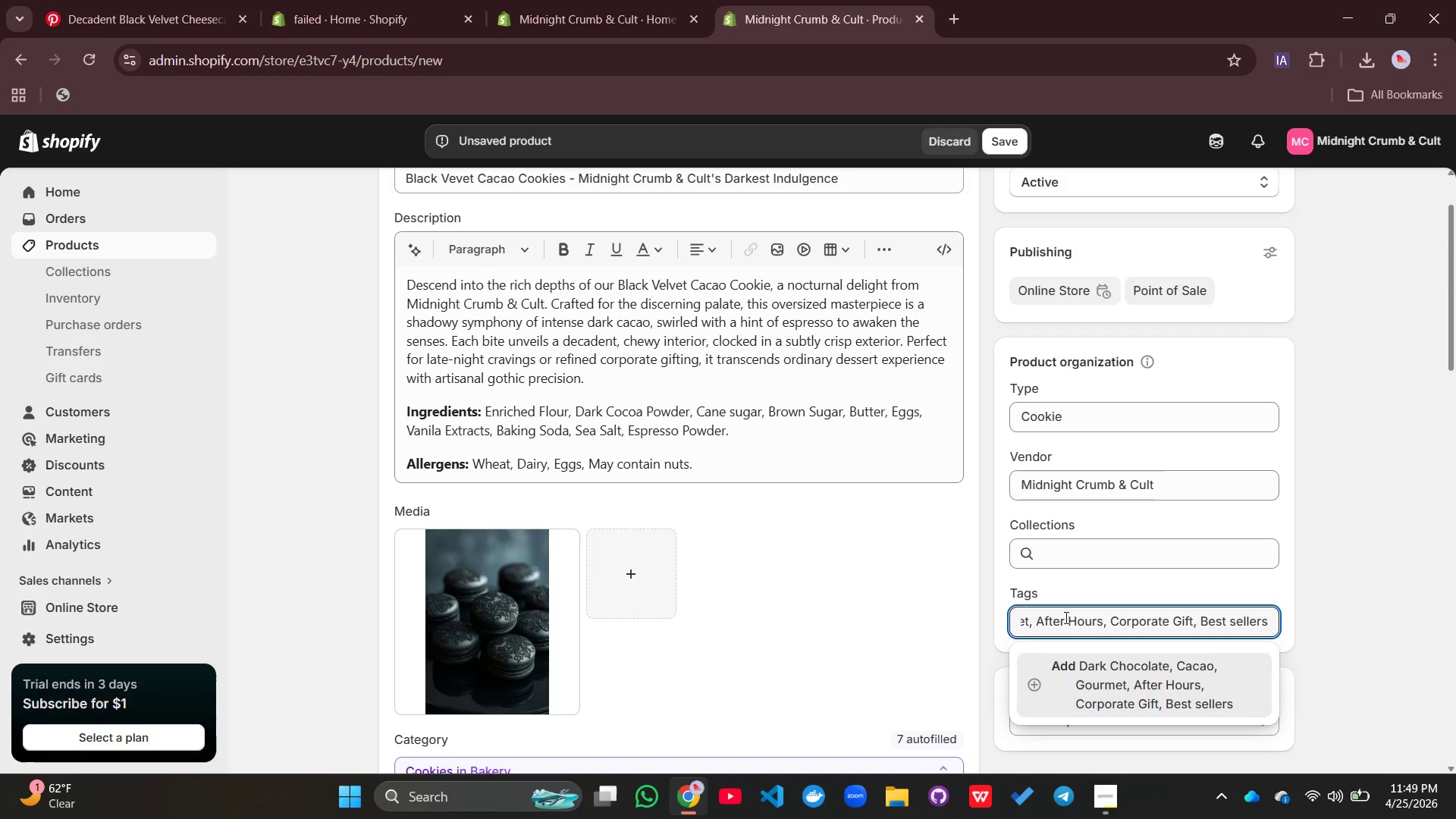 
key(Enter)
 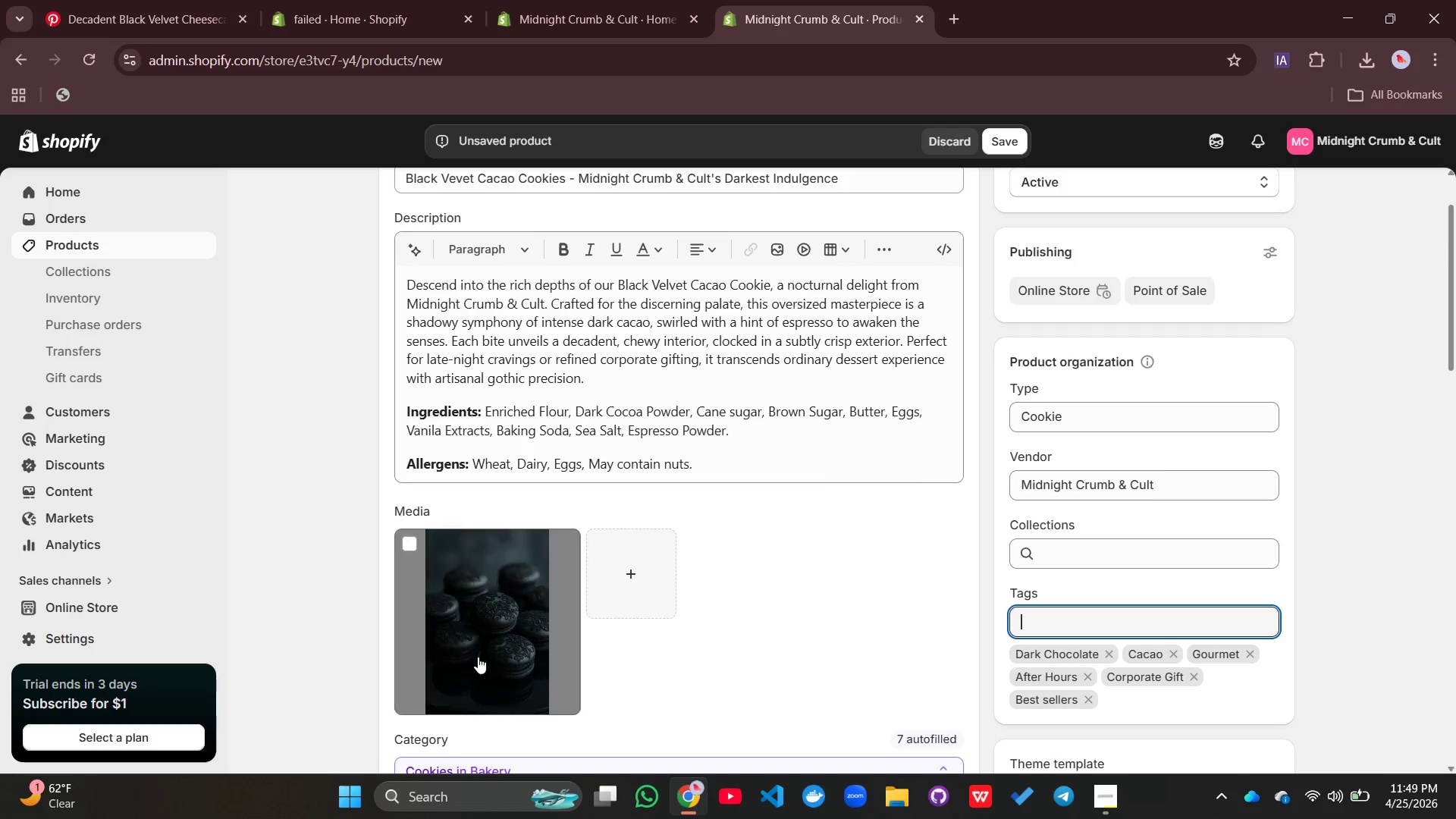 
left_click([486, 638])
 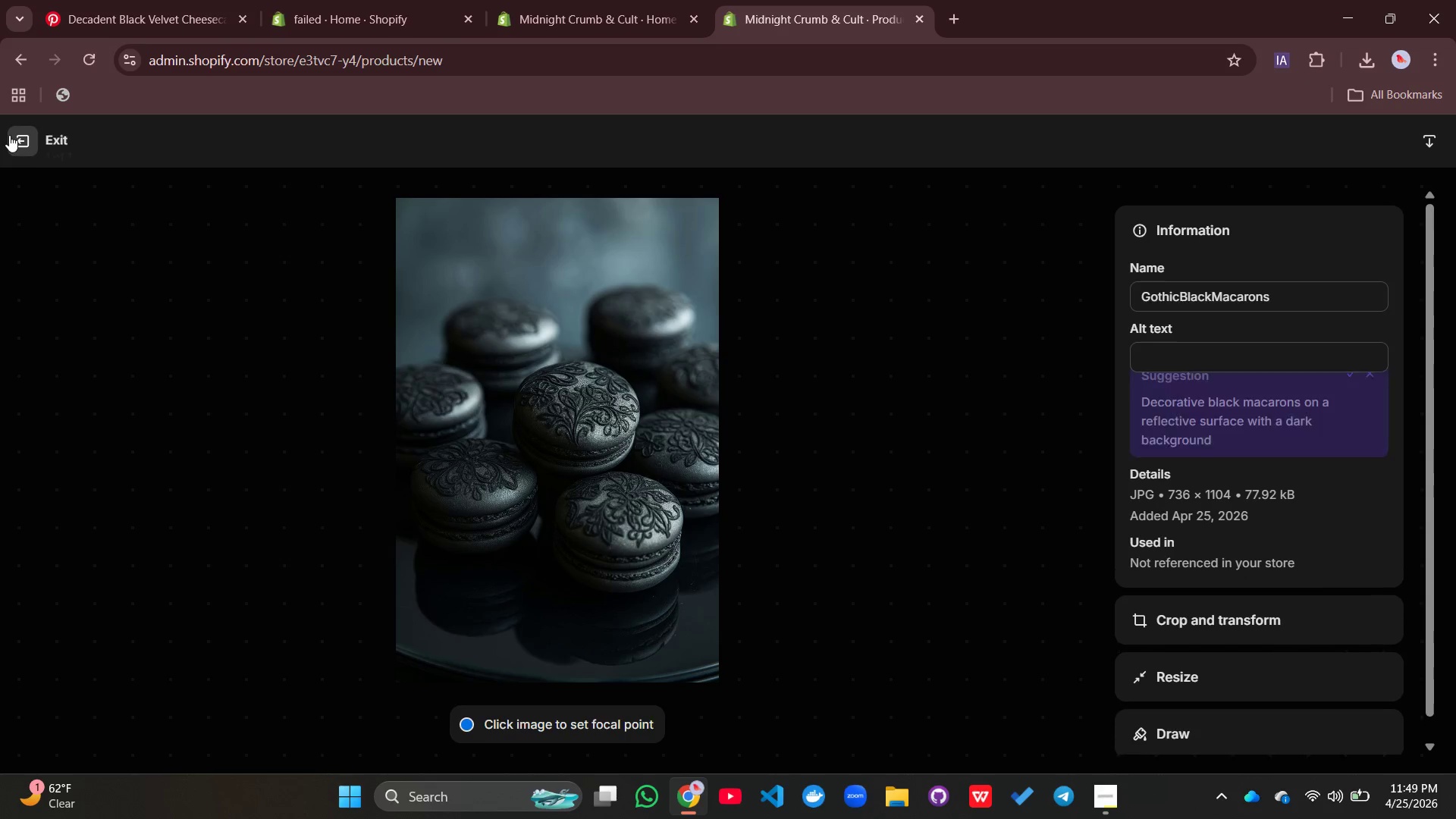 
left_click([9, 137])
 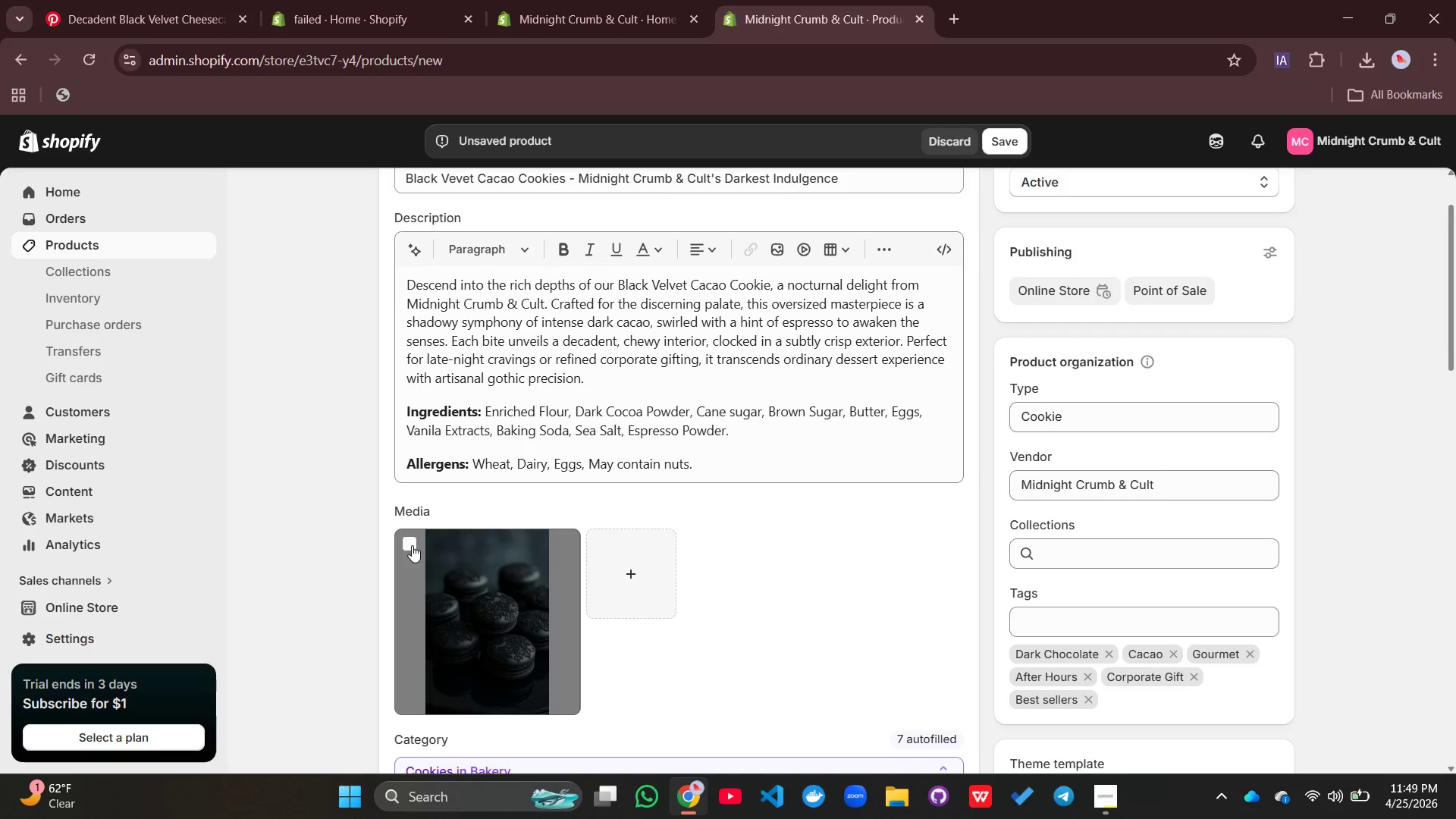 
left_click([412, 545])
 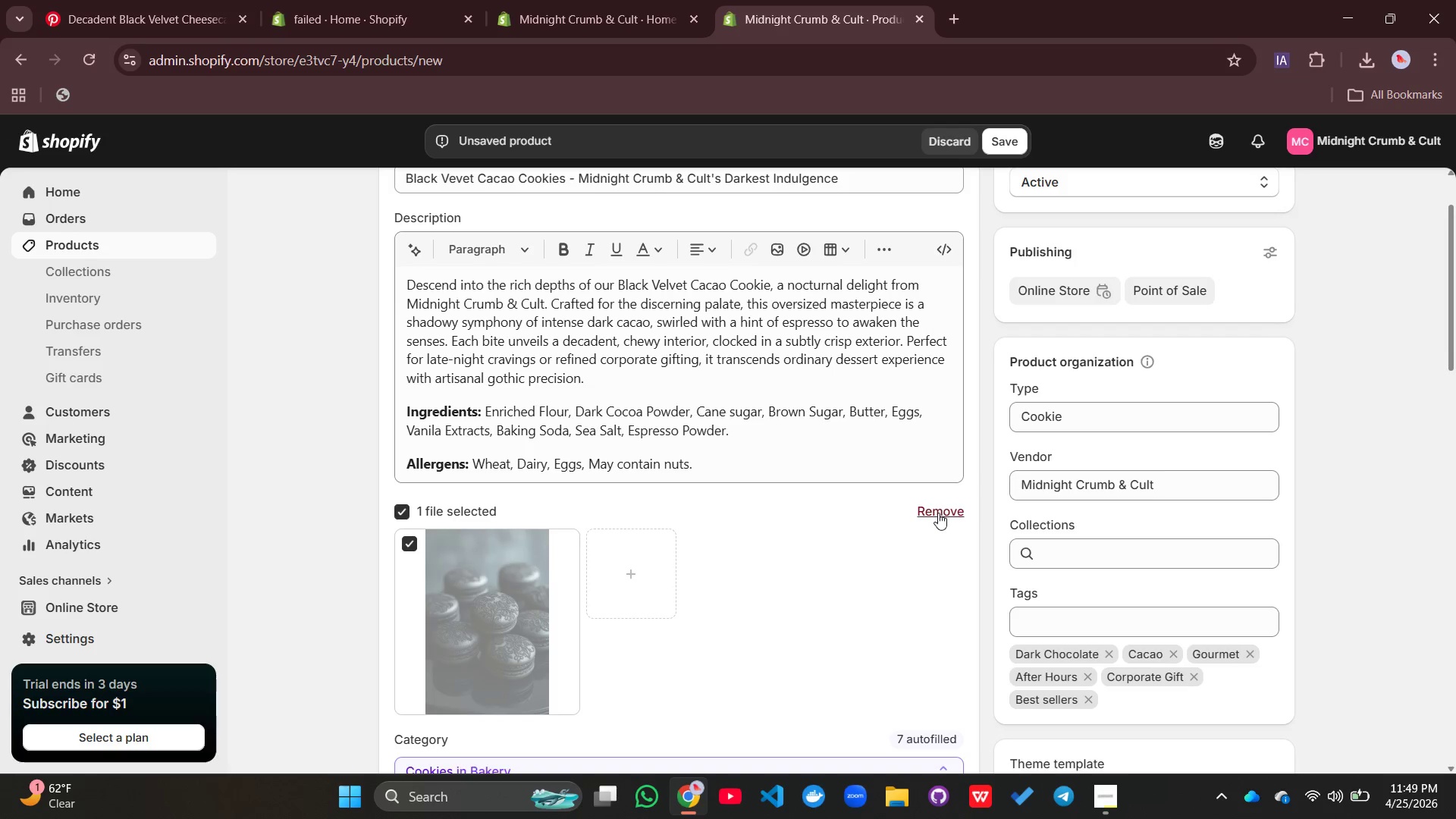 
left_click([938, 513])
 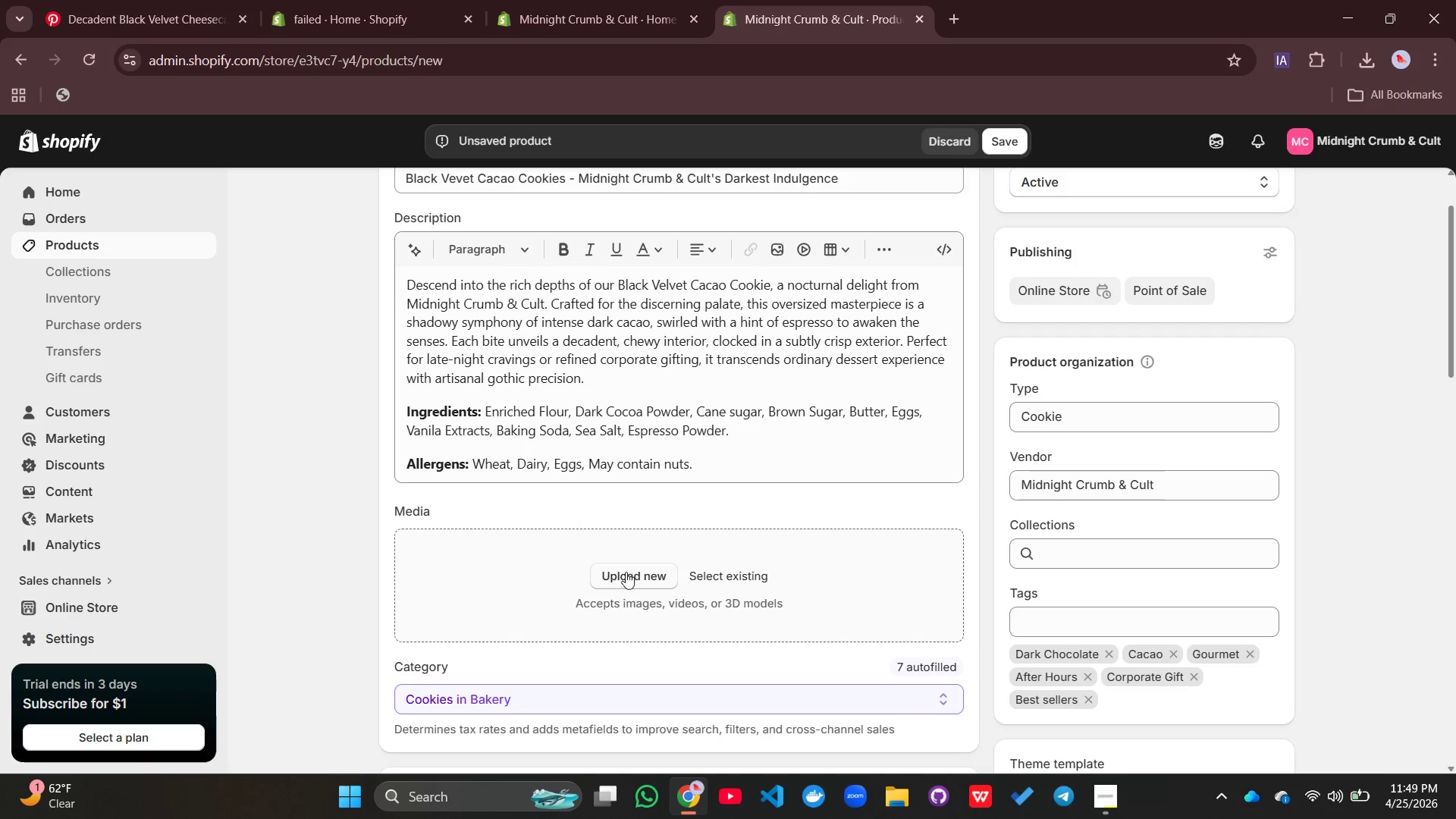 
left_click([626, 573])
 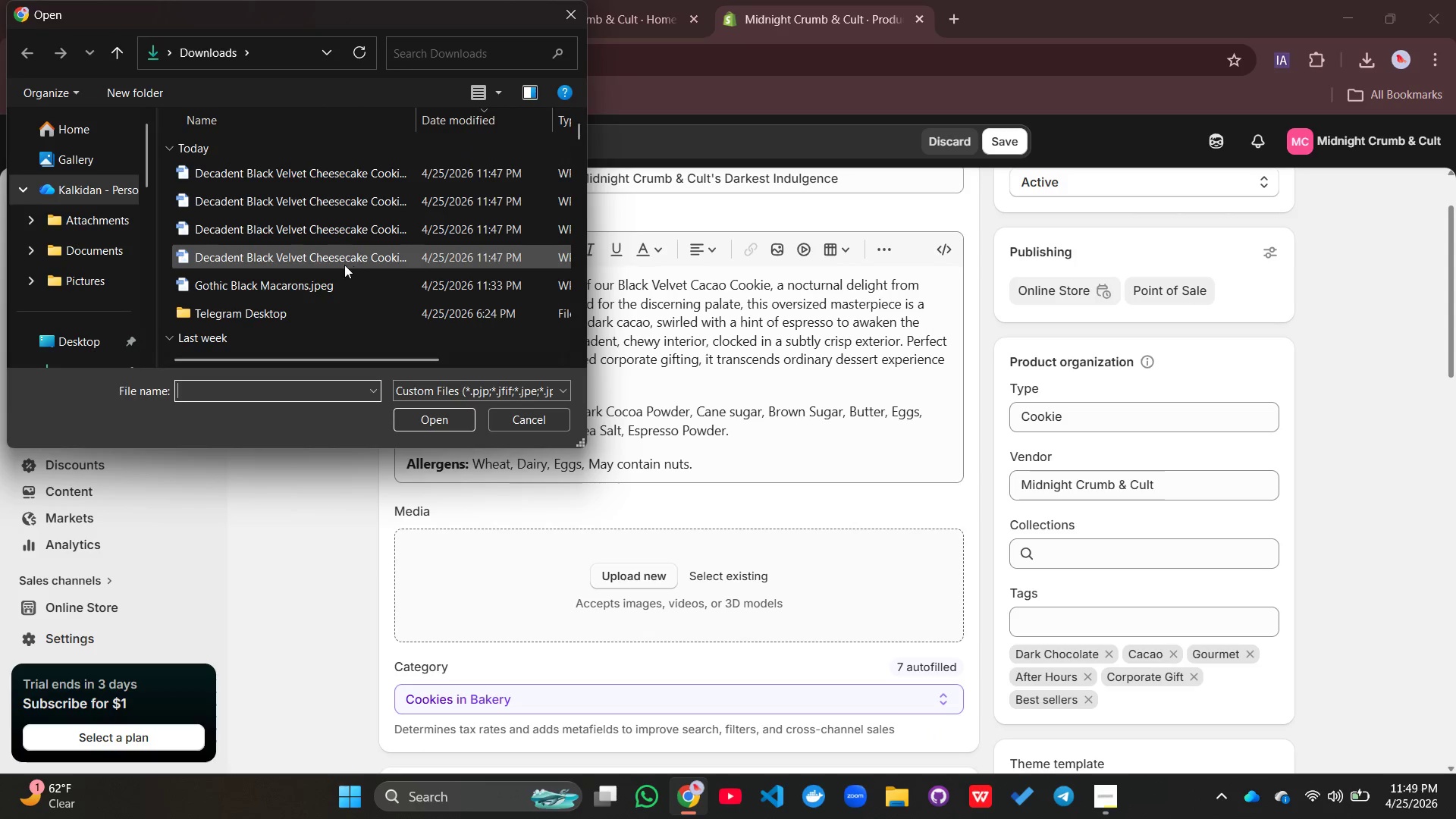 
left_click([340, 263])
 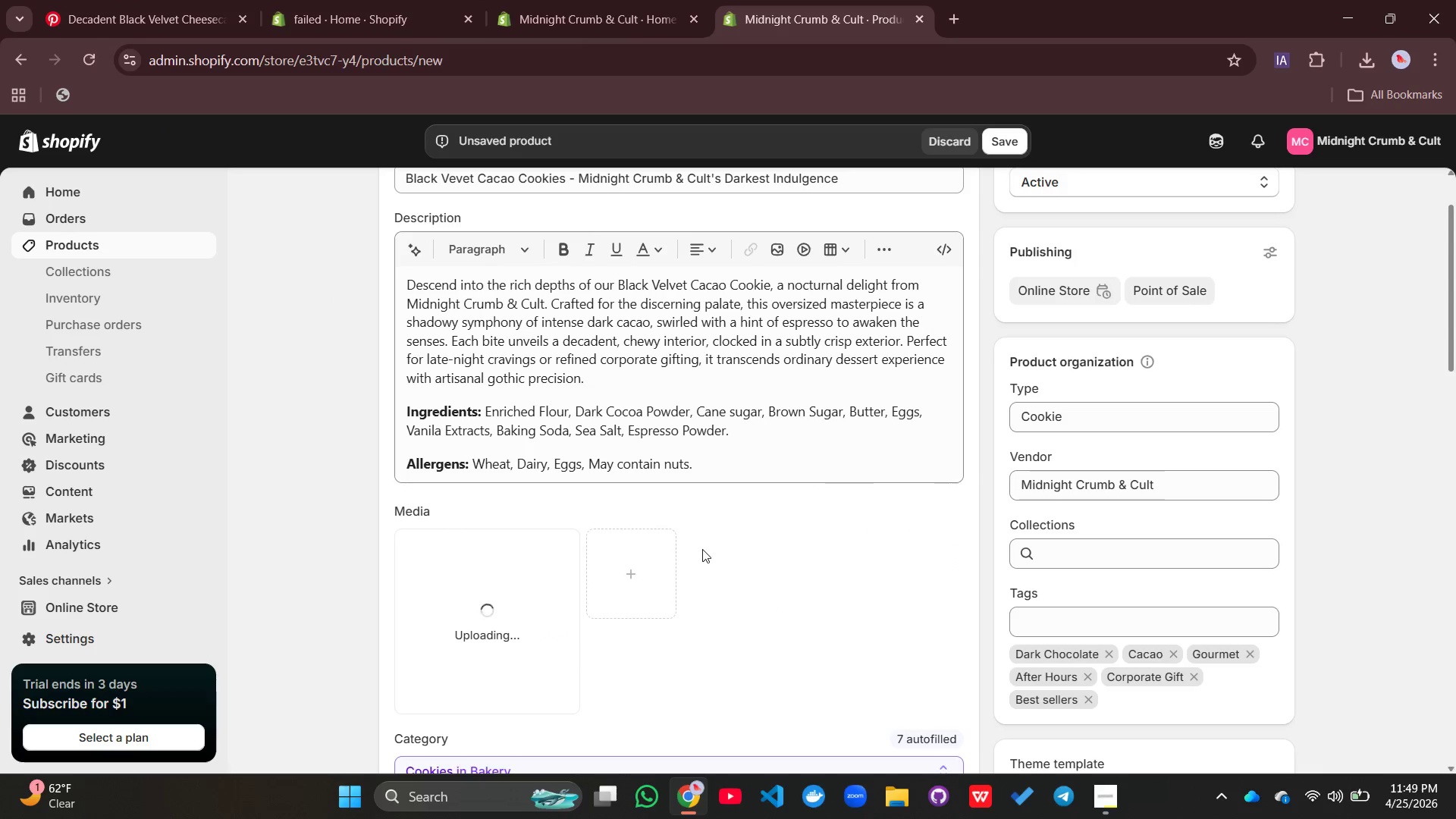 
scroll: coordinate [702, 551], scroll_direction: down, amount: 21.0
 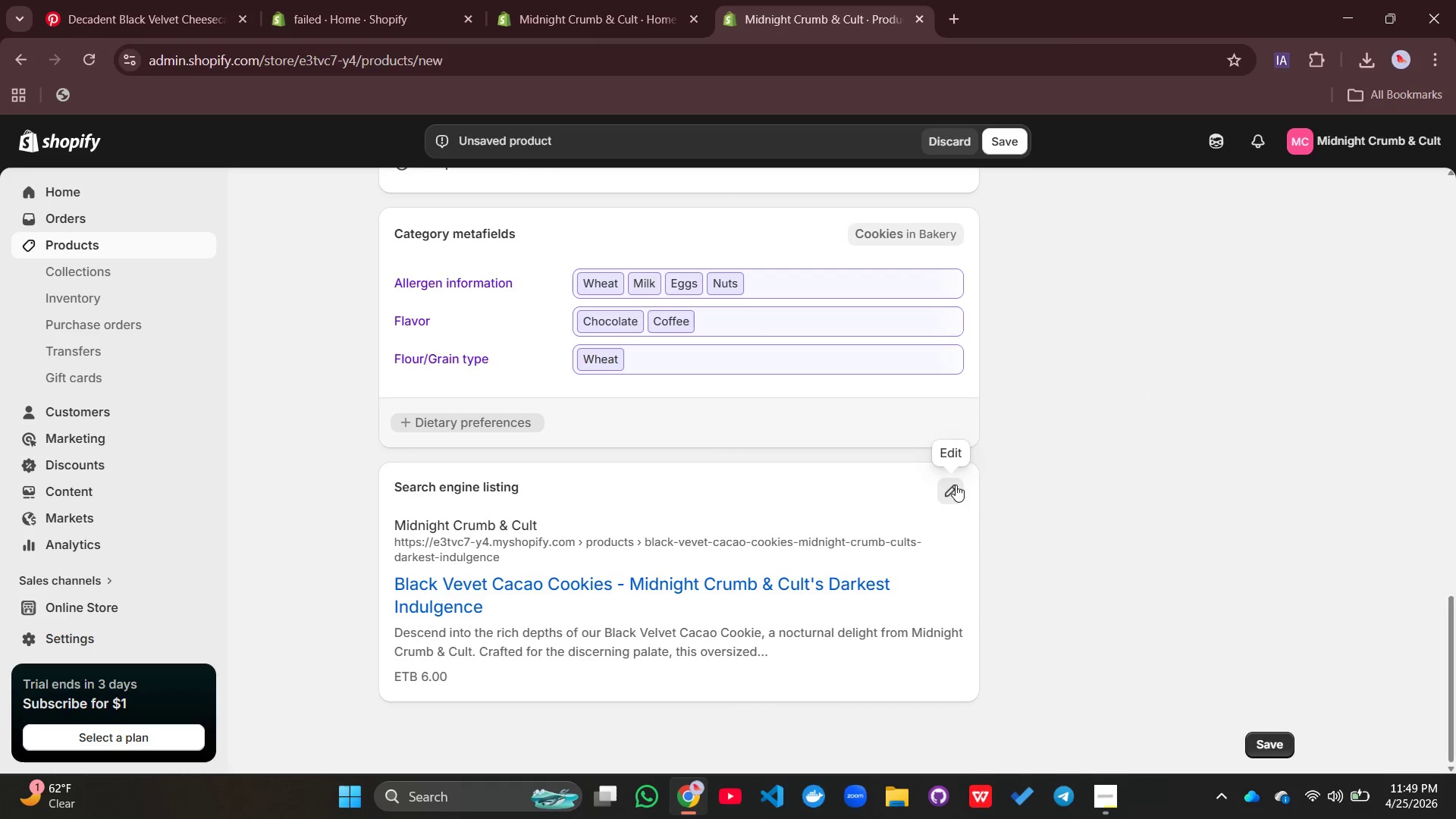 
left_click([956, 485])
 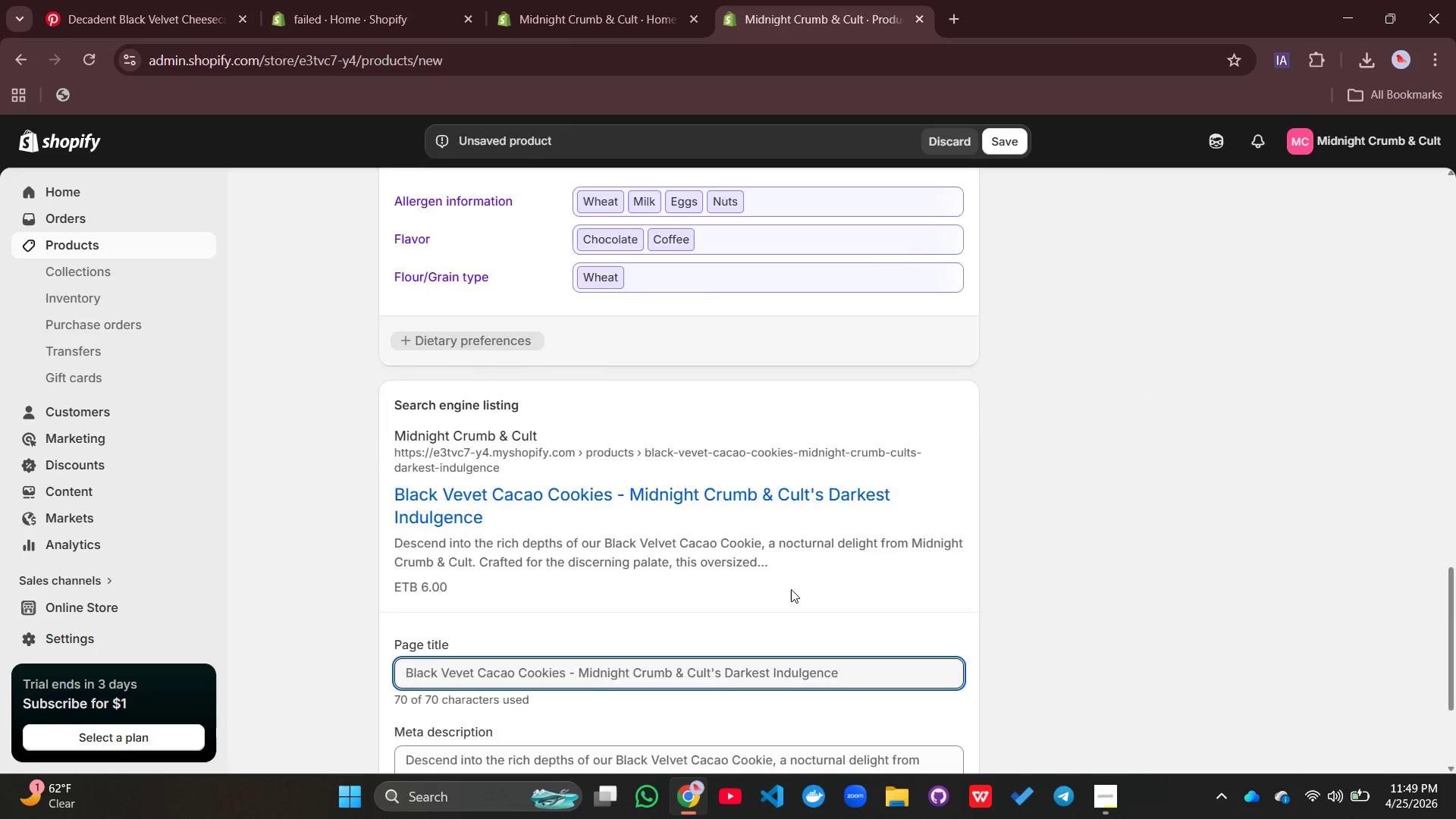 
scroll: coordinate [791, 589], scroll_direction: down, amount: 5.0
 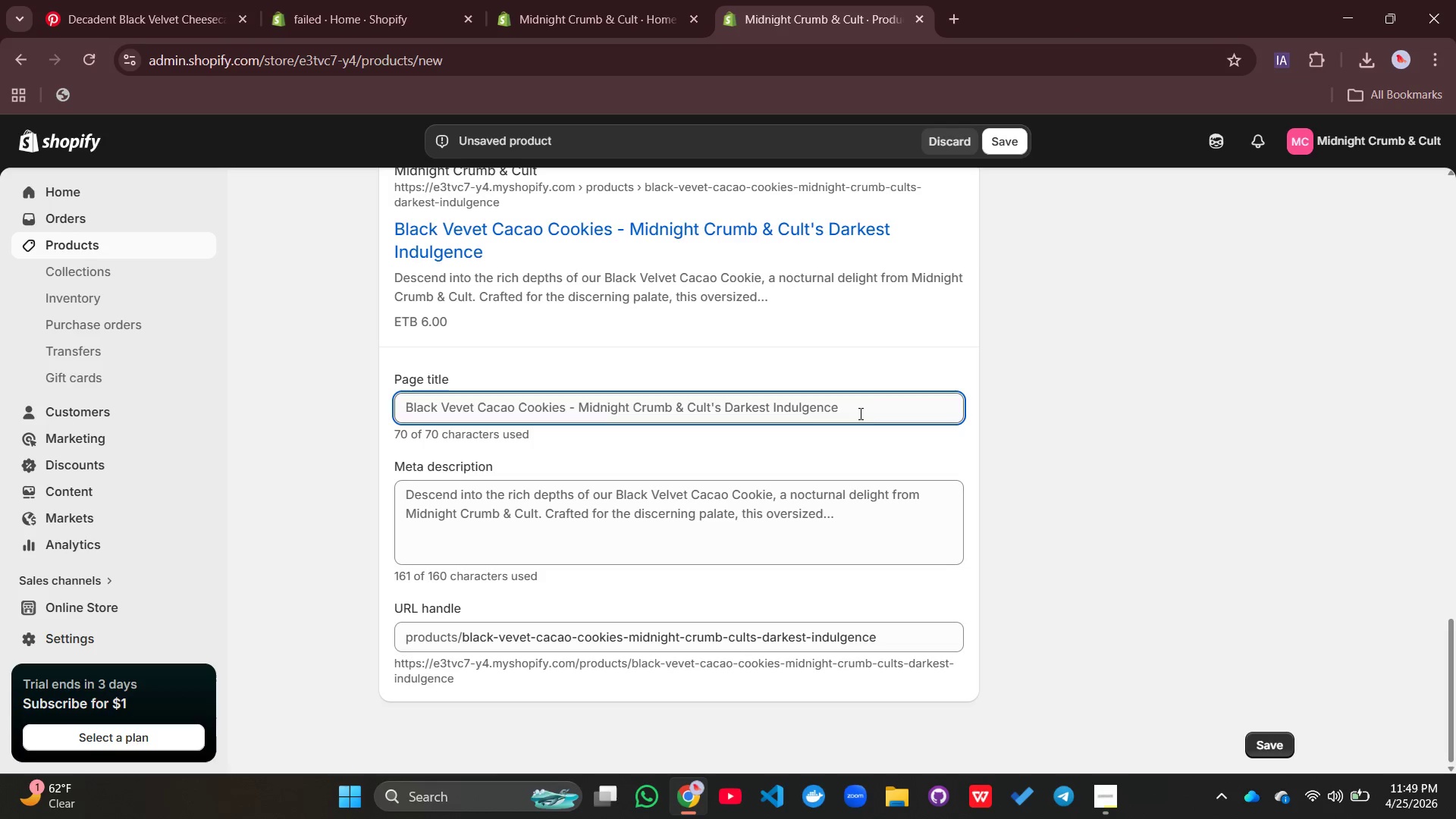 
left_click_drag(start_coordinate=[859, 413], to_coordinate=[391, 403])
 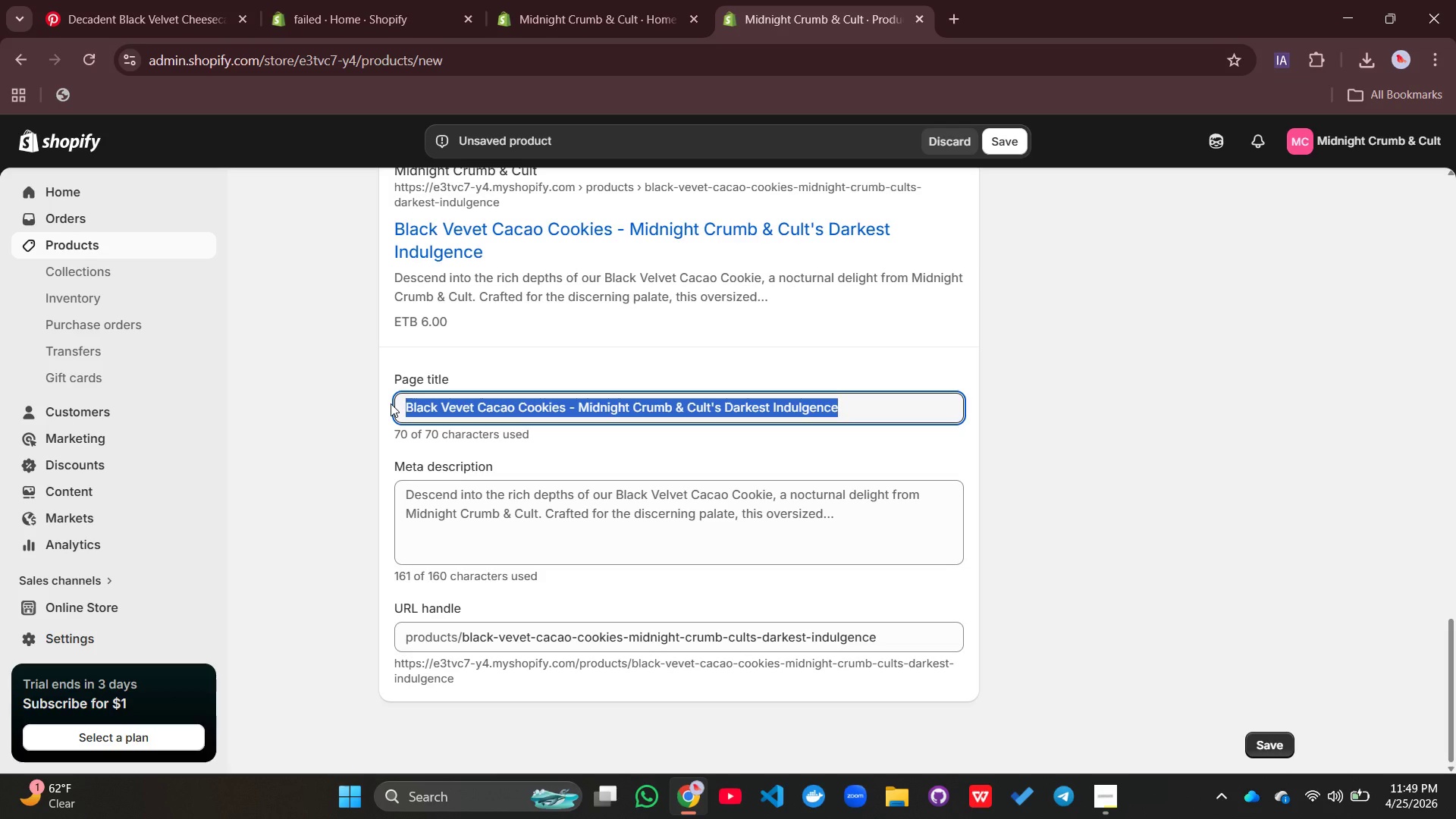 
wait(7.25)
 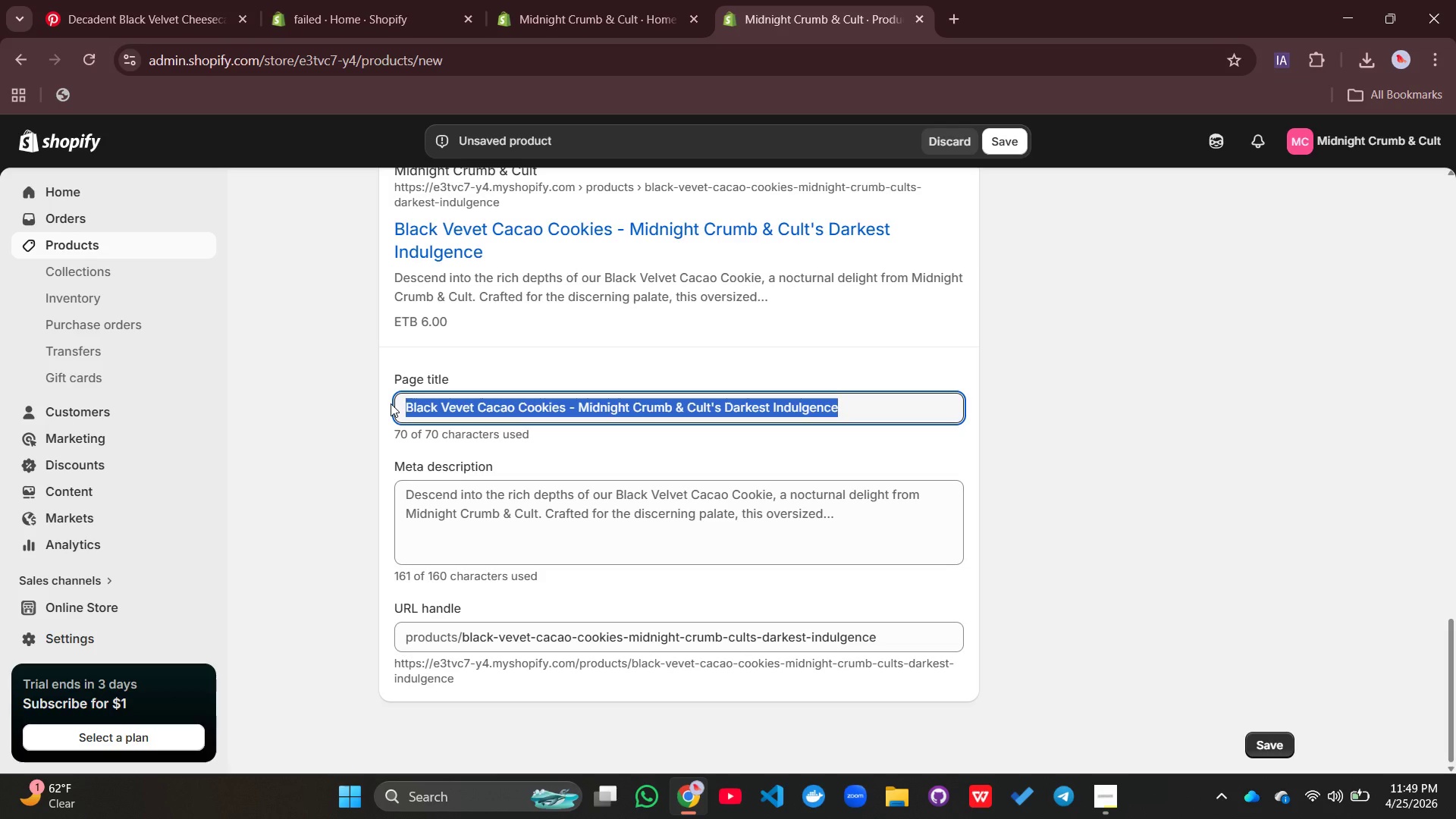 
key(Backspace)
type(Ba)
key(Backspace)
type(k)
key(Backspace)
type(k)
key(Backspace)
type(lack VelVet Cacao Cookie | Gourmet Gothic Bakery Delivery)
 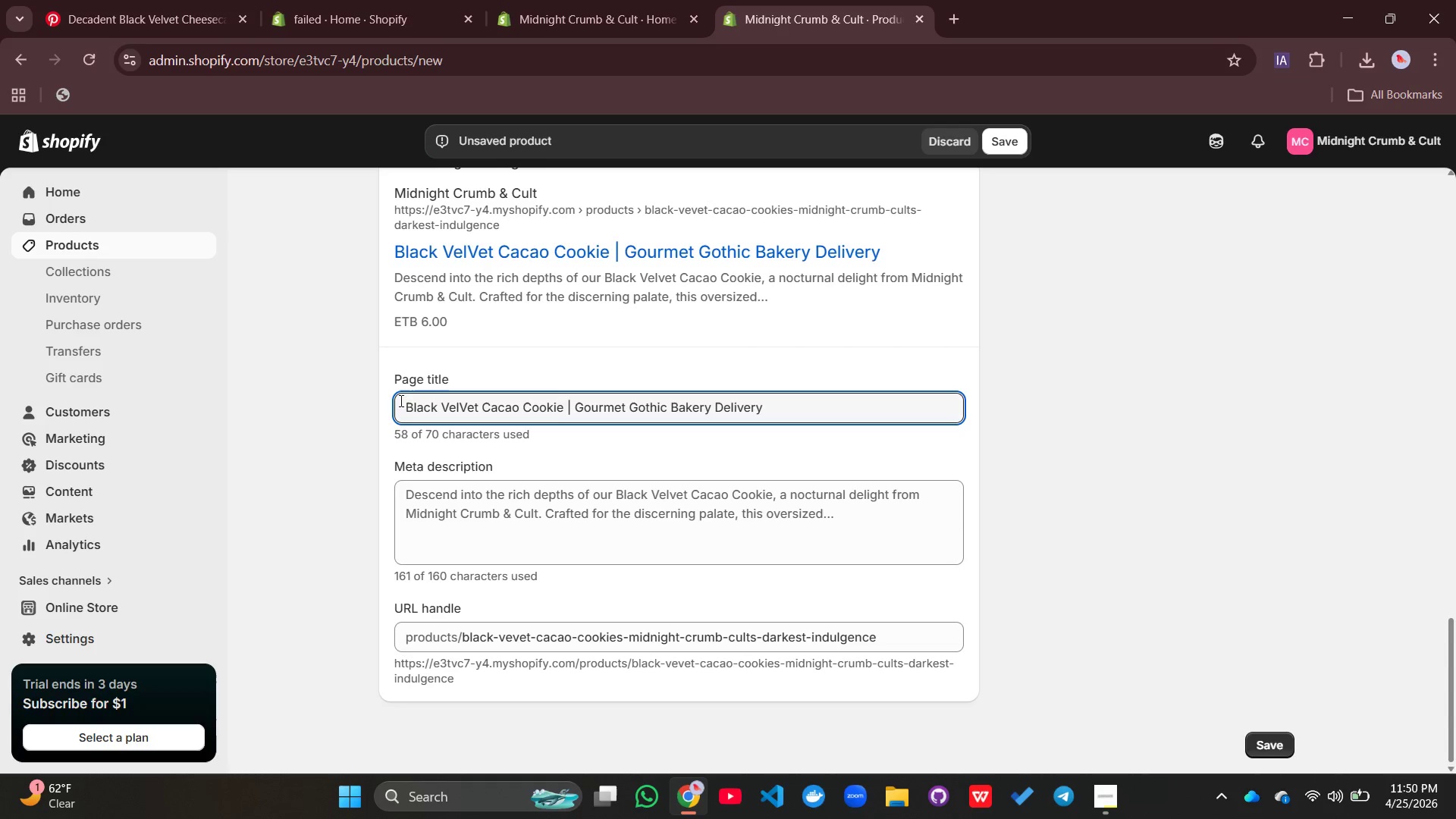 
left_click([546, 529])
 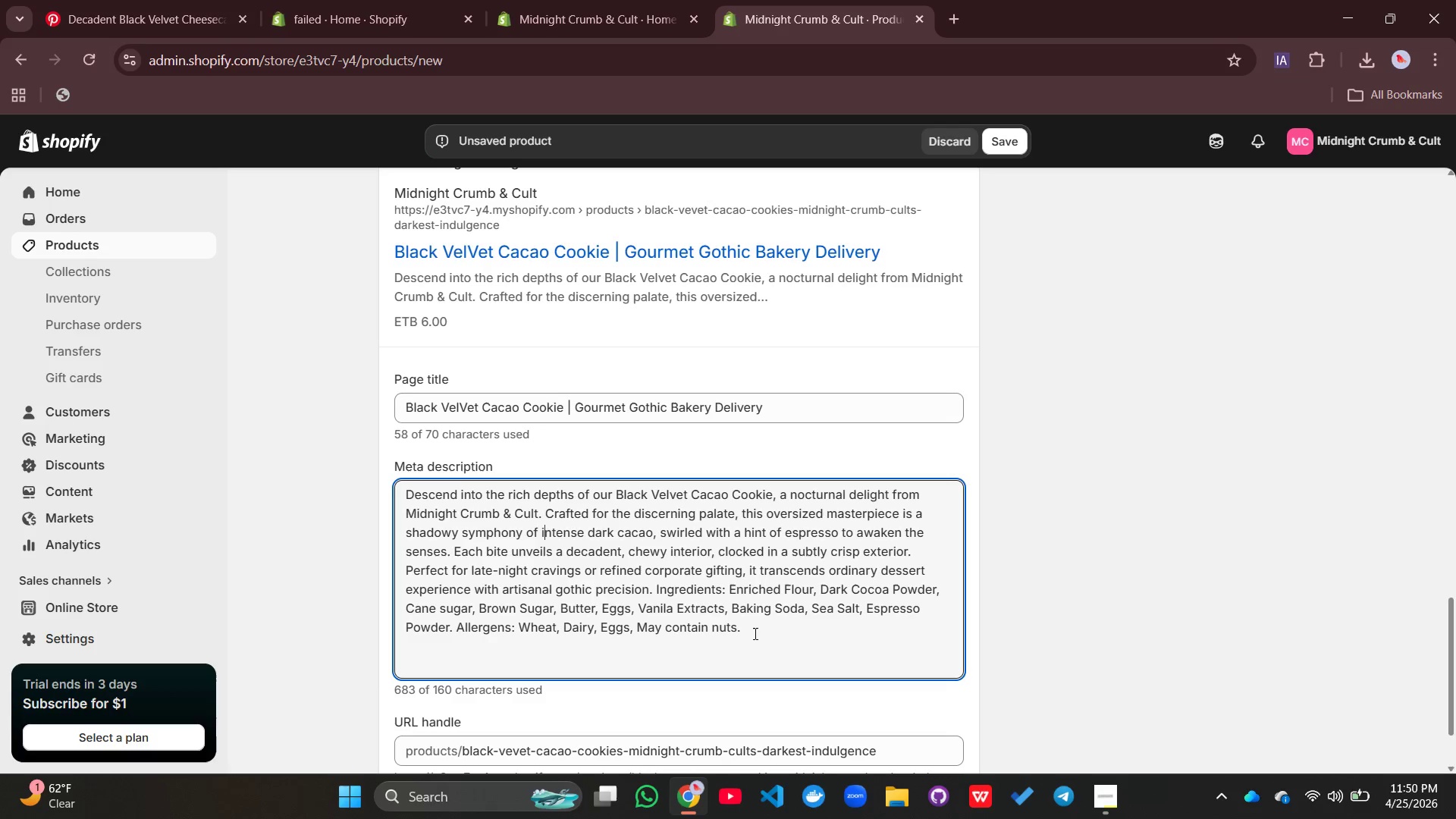 
left_click_drag(start_coordinate=[754, 633], to_coordinate=[394, 491])
 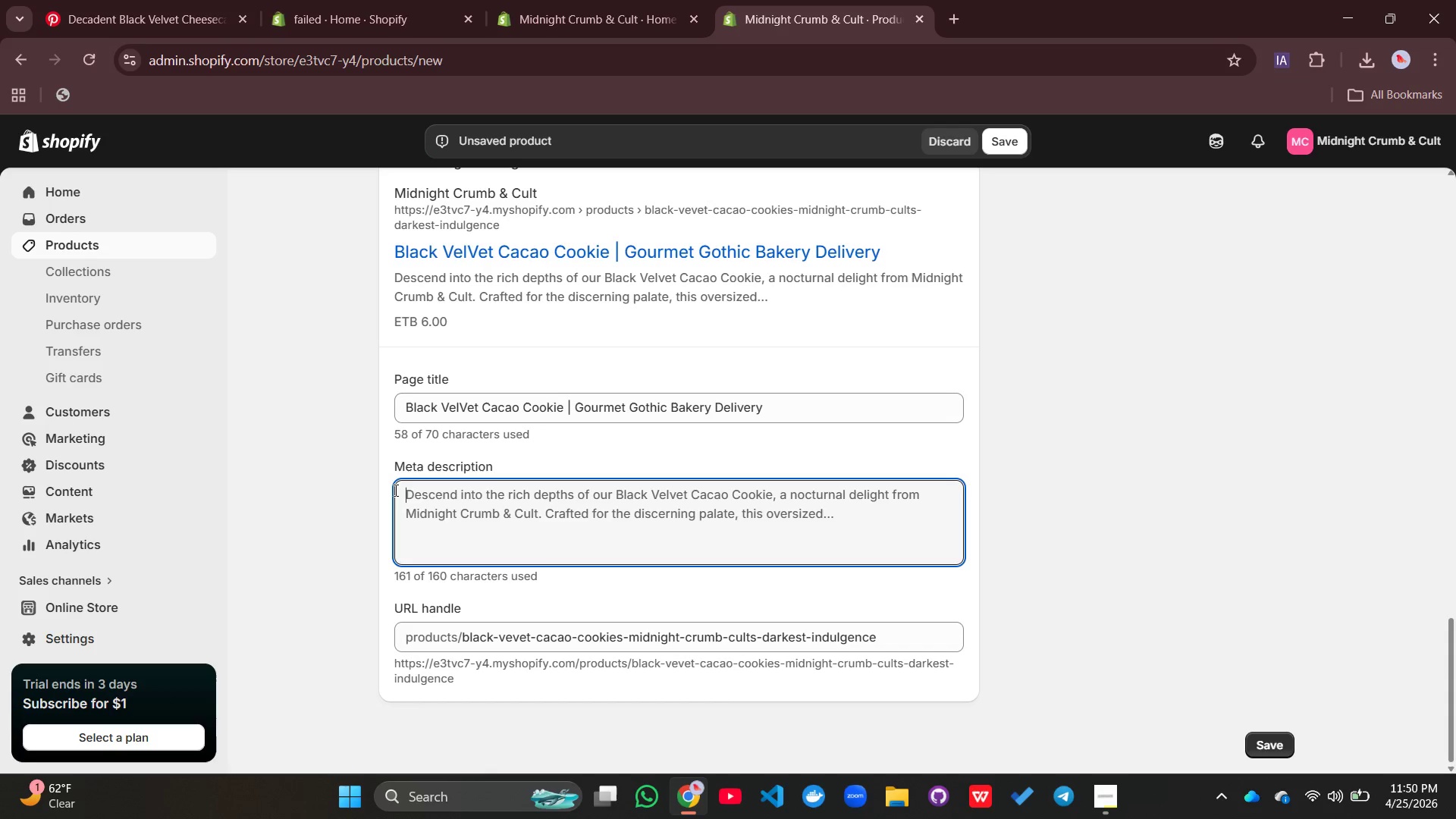 
key(Backspace)
type(Indulge in Midnight Cruk=)
key(Backspace)
key(Backspace)
type(mb & Cult Black Velvet Cacao Cookie. Rich dark cacao and espresso N)
key(Backspace)
type(notes in a luxurious )
 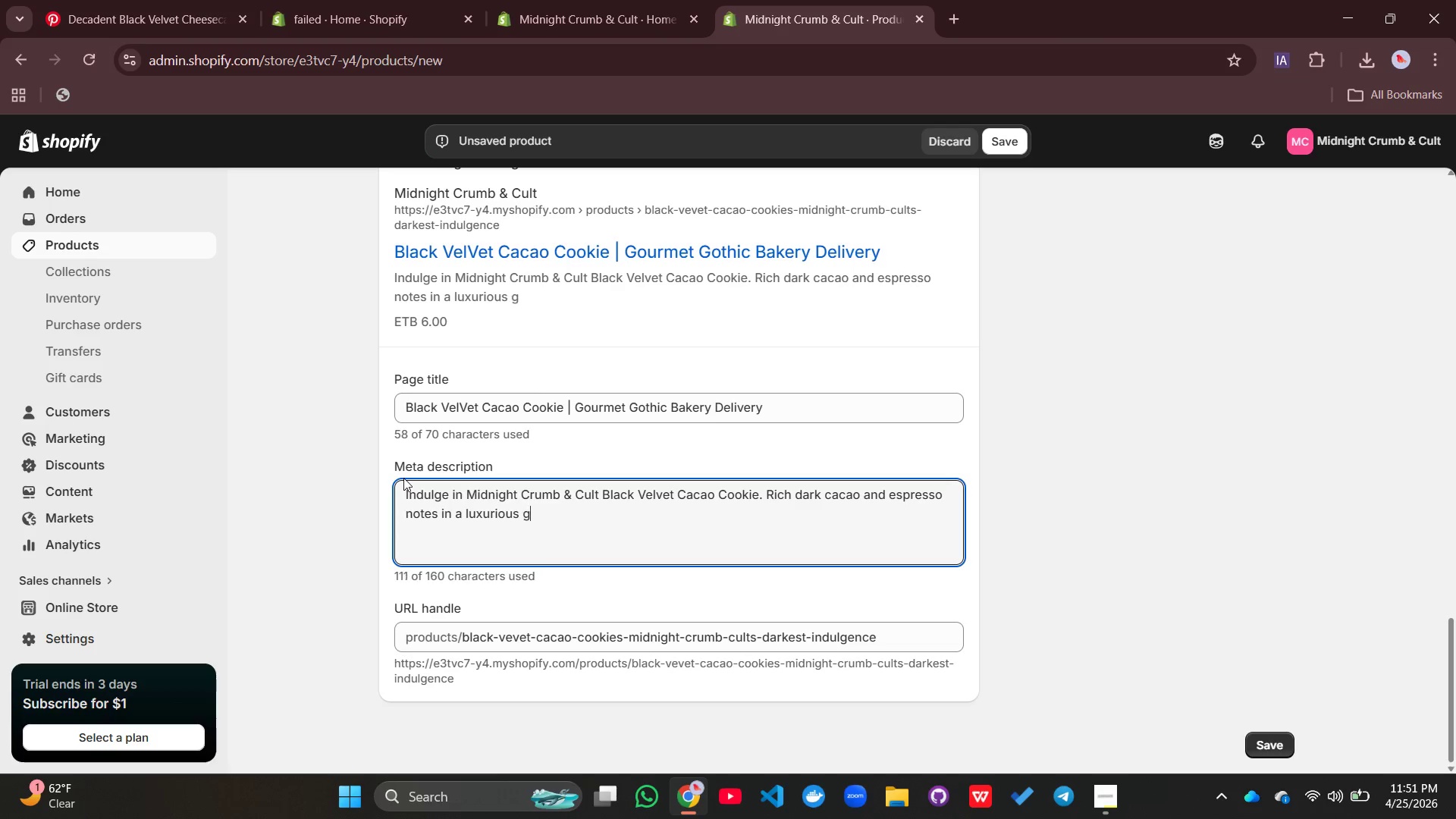 
type(gothic artisan dessert experience.)
 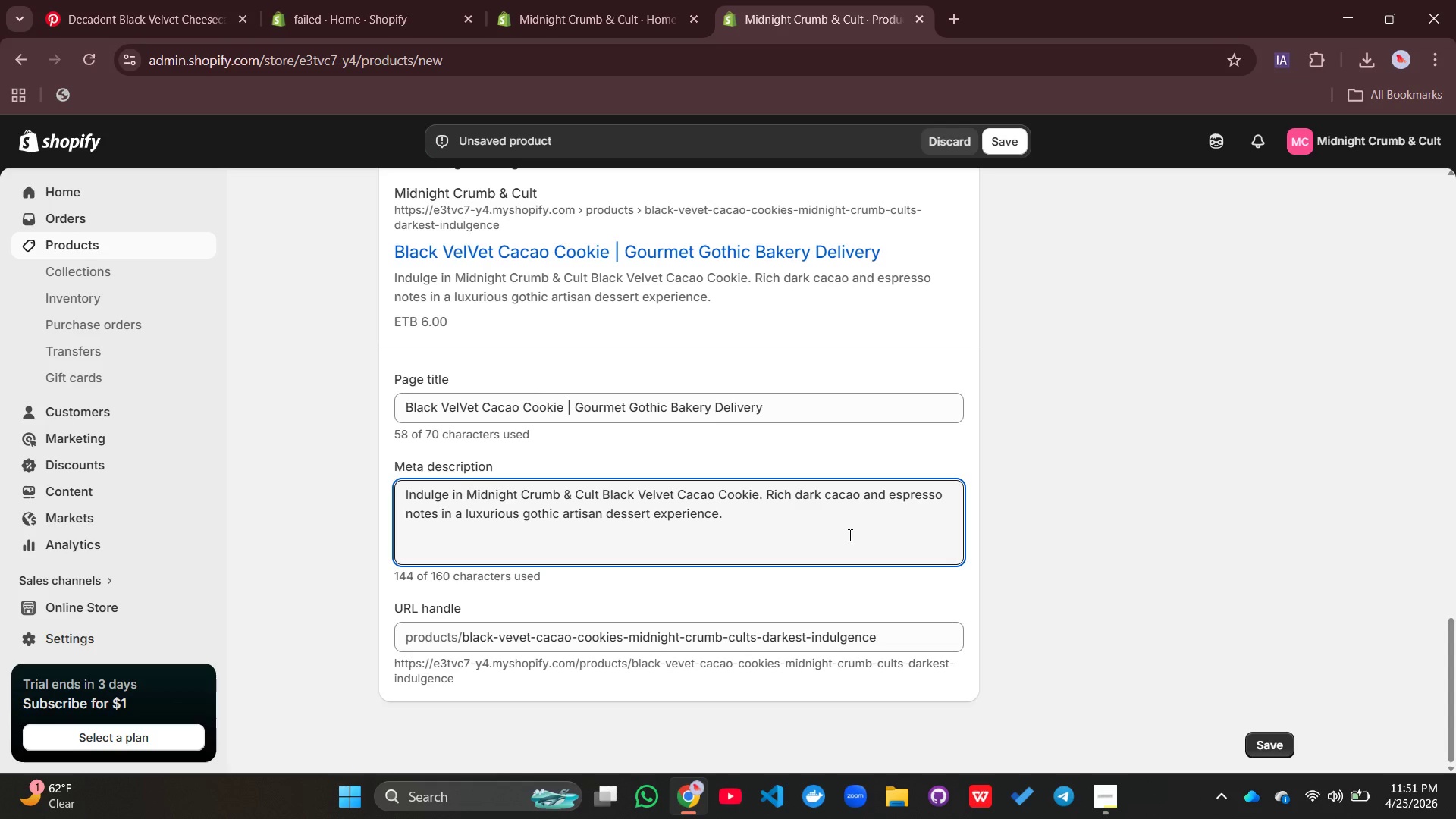 
wait(8.58)
 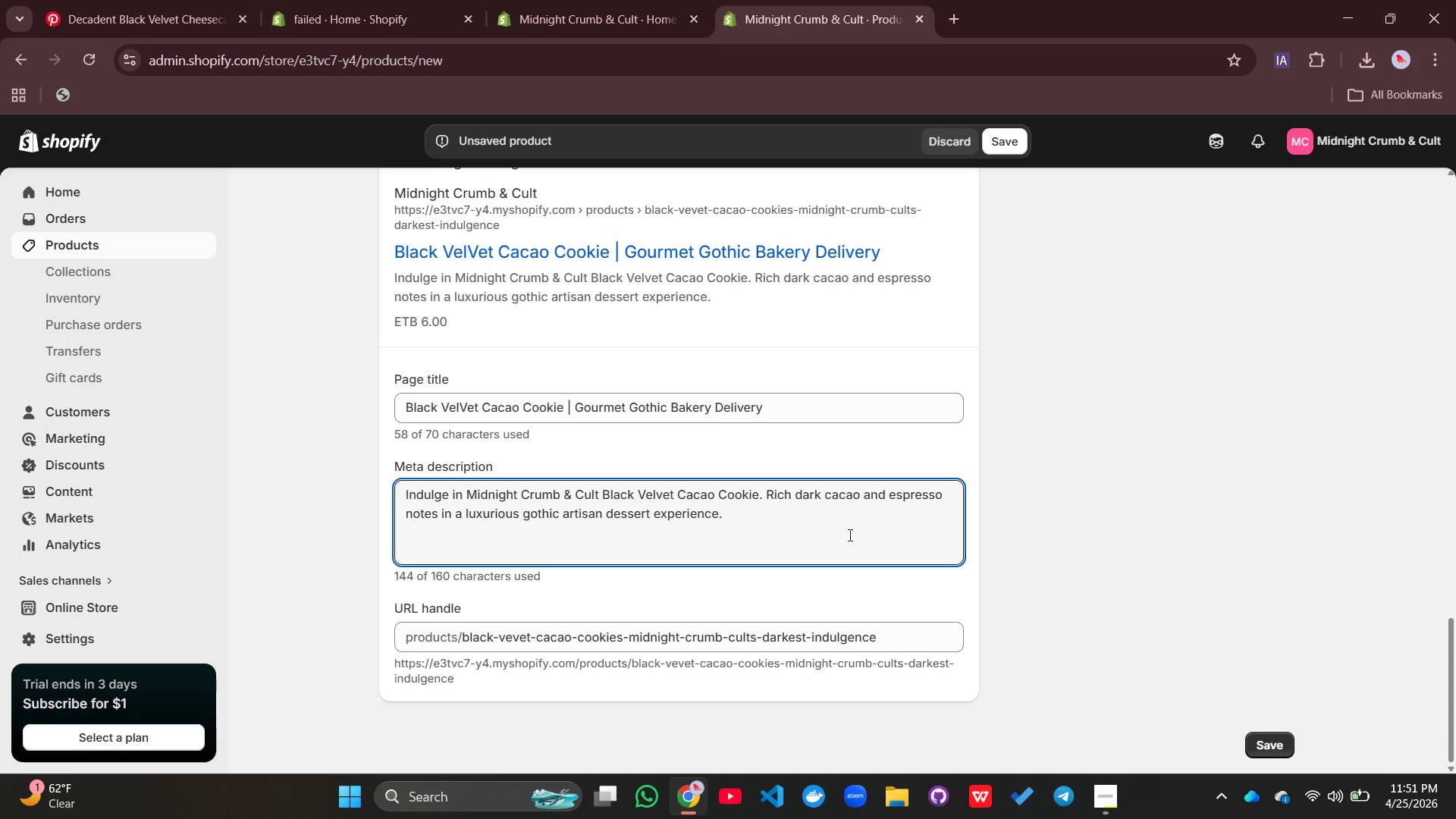 
left_click([465, 402])
 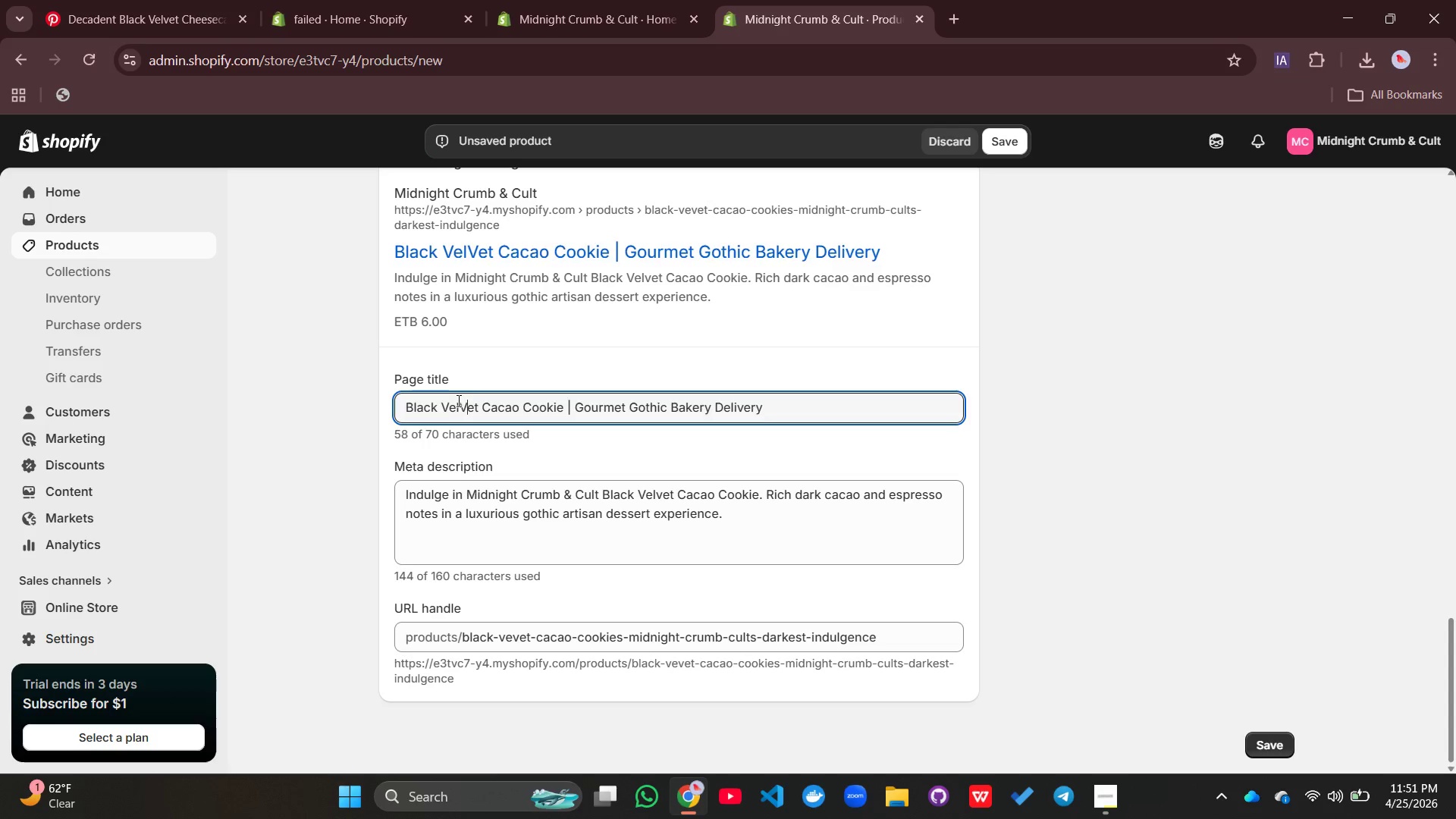 
key(Backspace)
 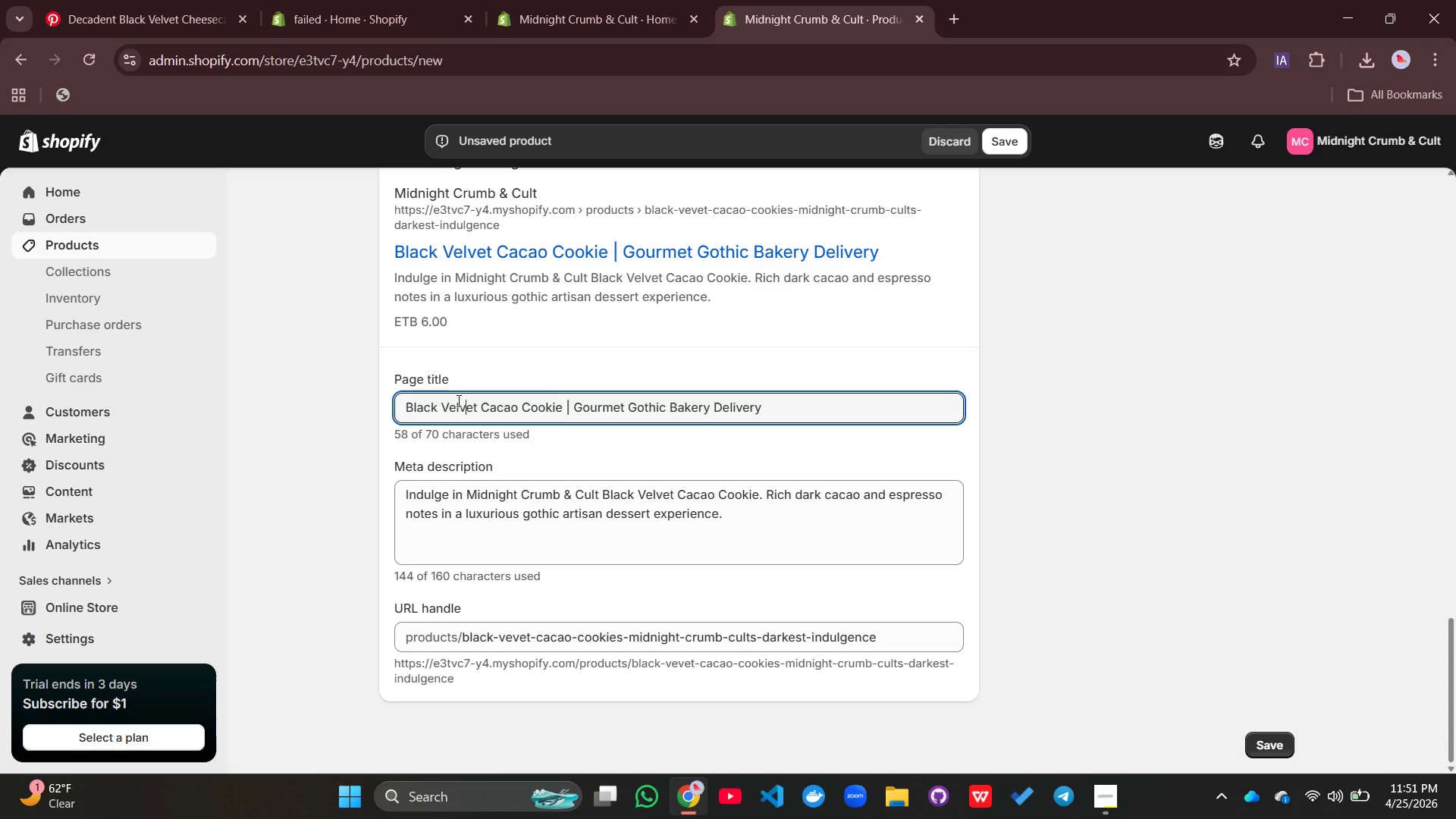 
key(V)
 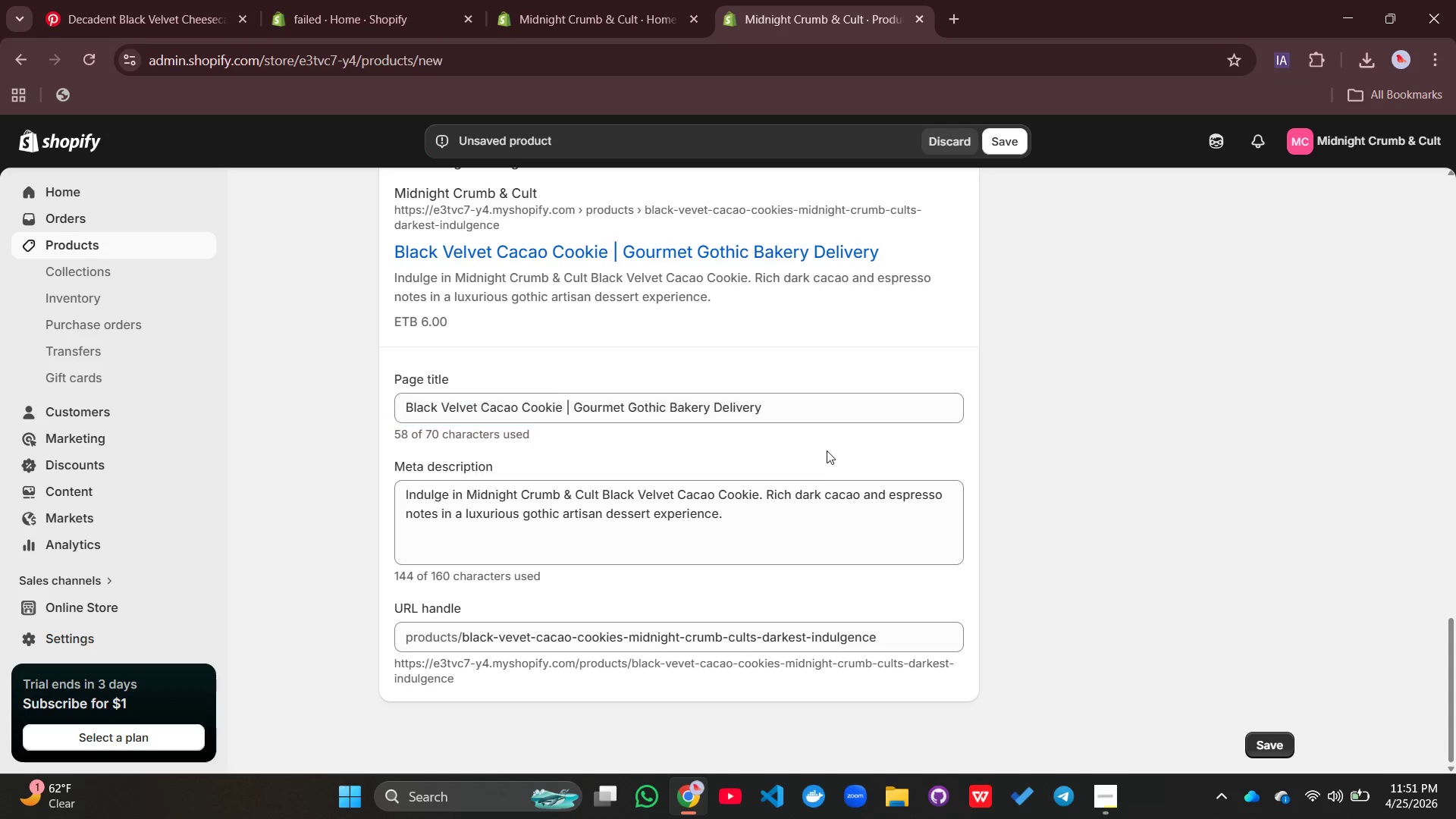 
left_click([827, 450])
 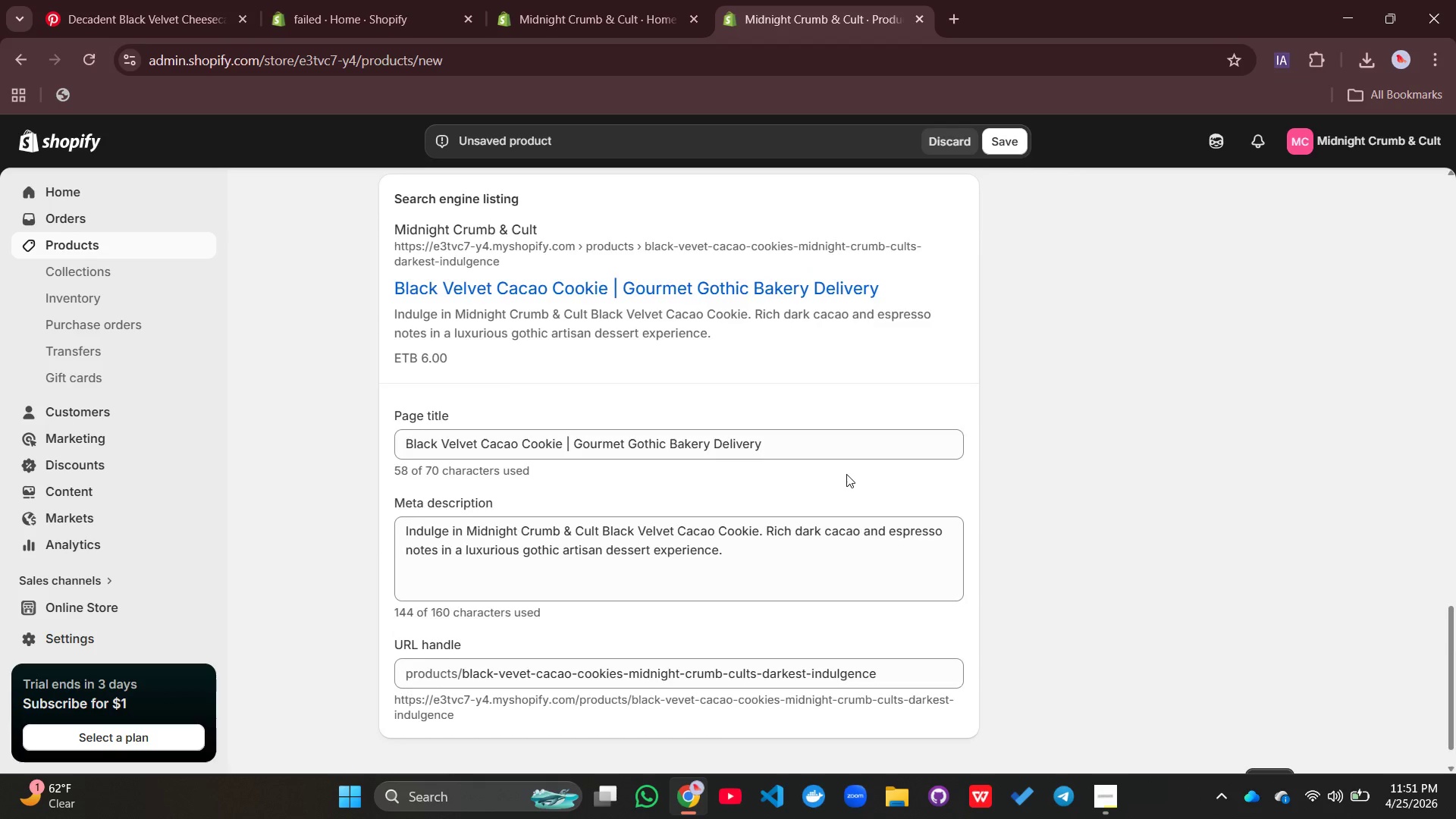 
scroll: coordinate [850, 515], scroll_direction: up, amount: 15.0
 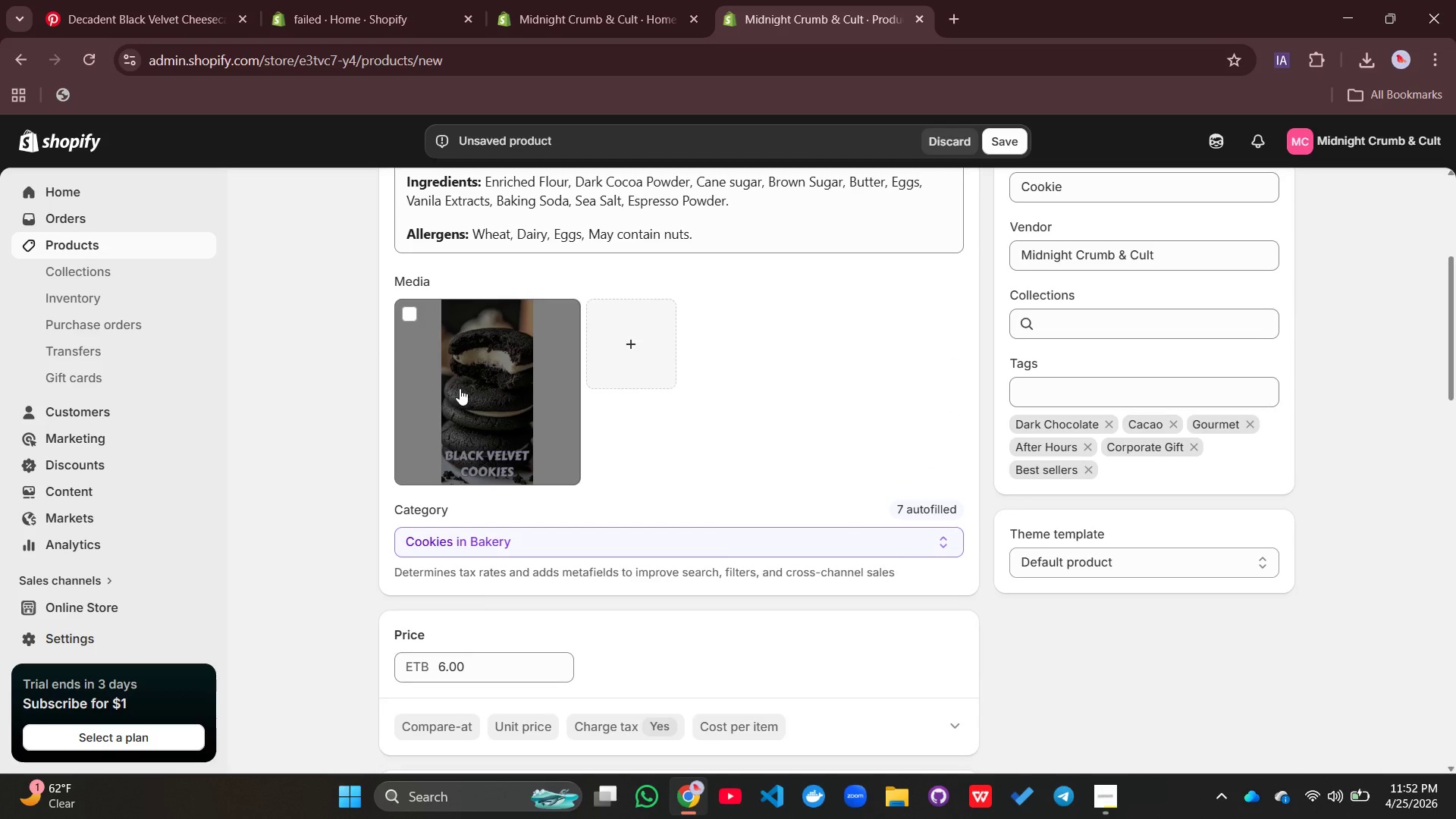 
left_click([461, 387])
 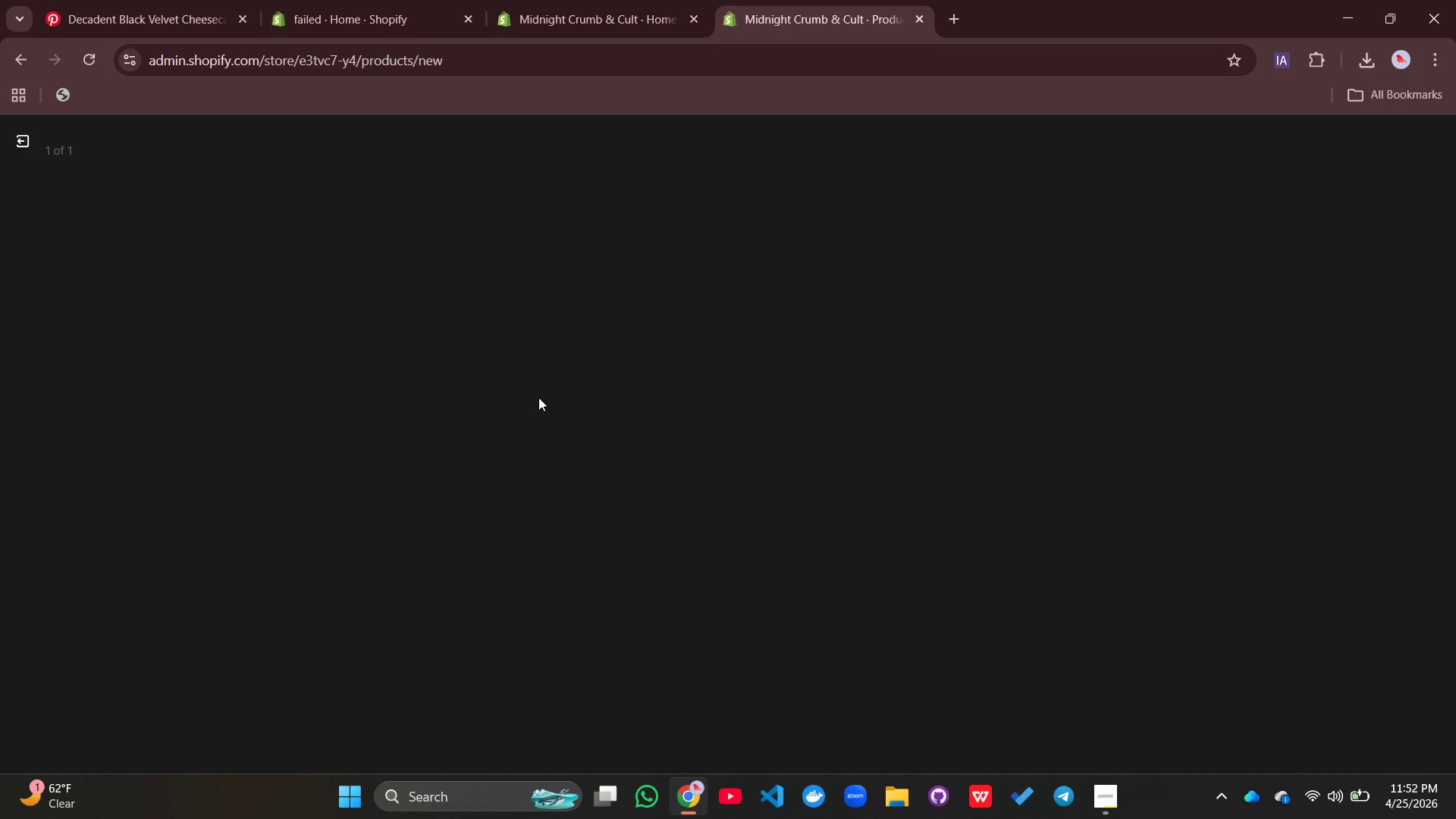 
wait(7.97)
 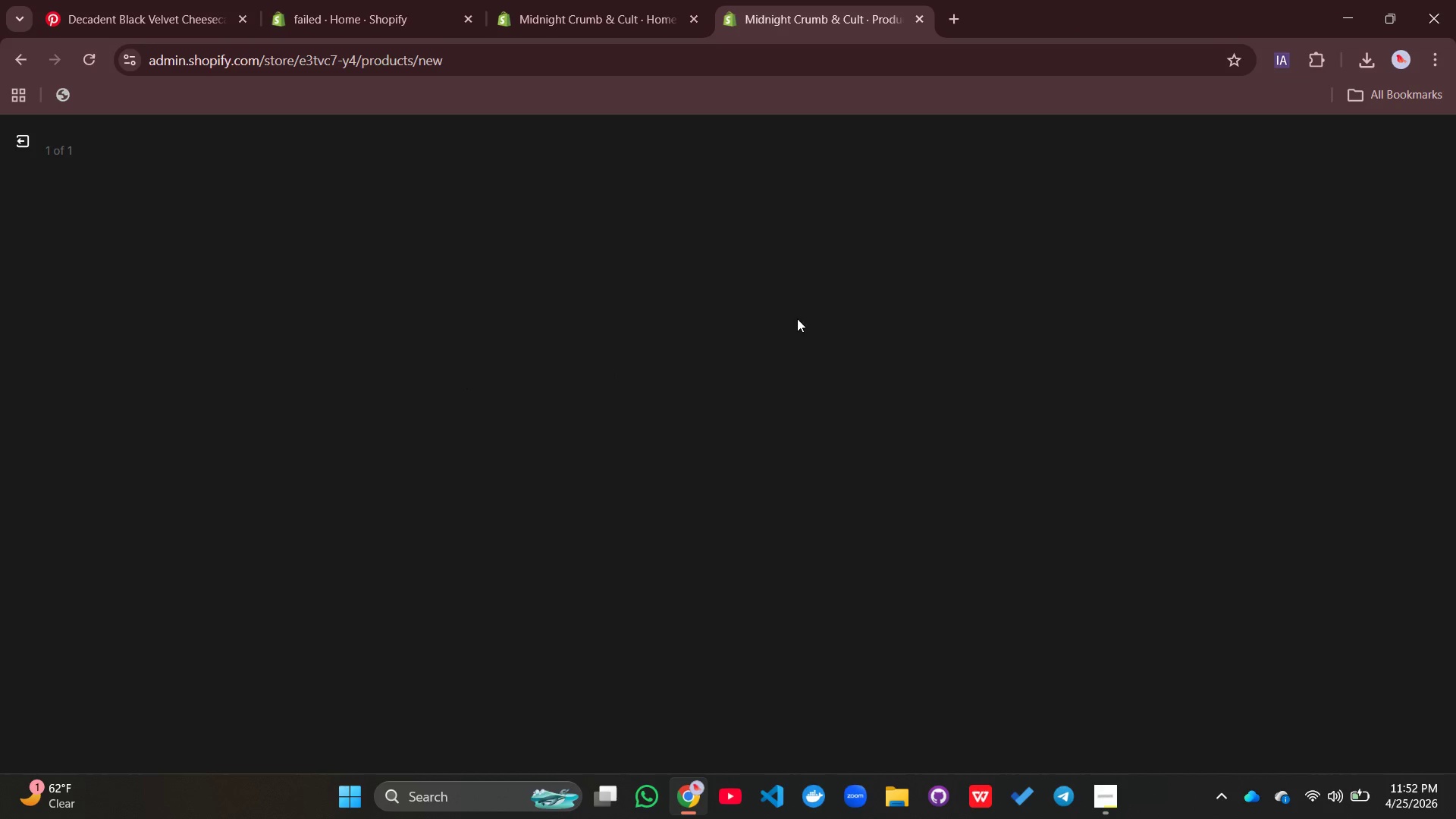 
left_click([1100, 794])